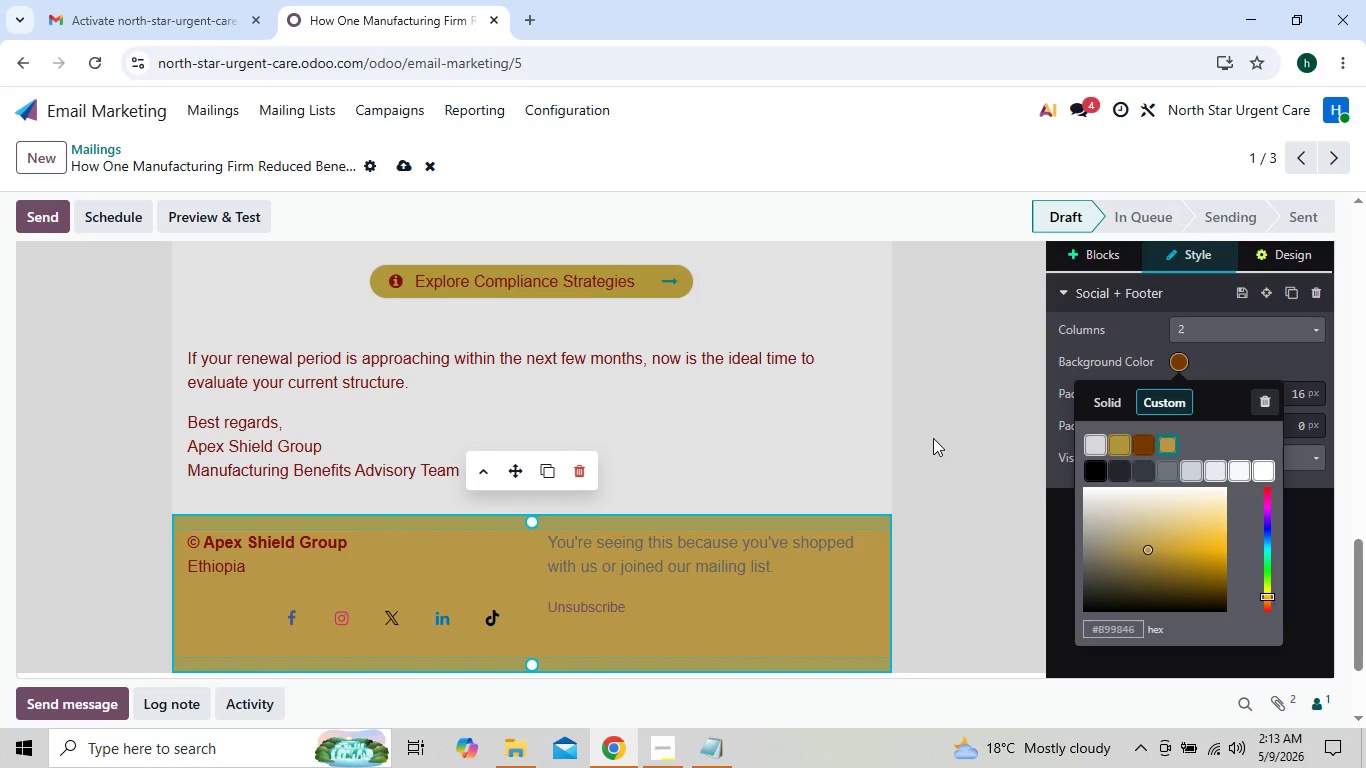 
left_click([933, 438])
 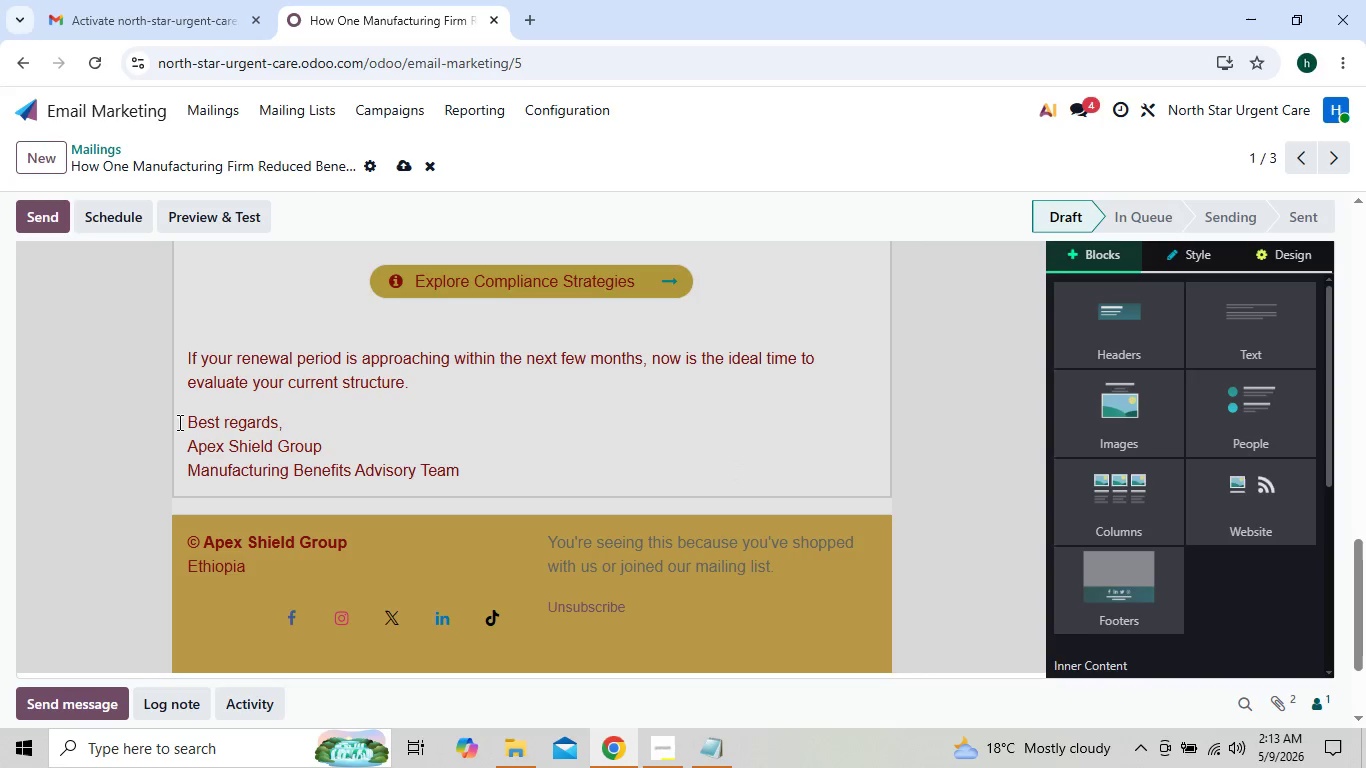 
left_click_drag(start_coordinate=[184, 418], to_coordinate=[476, 476])
 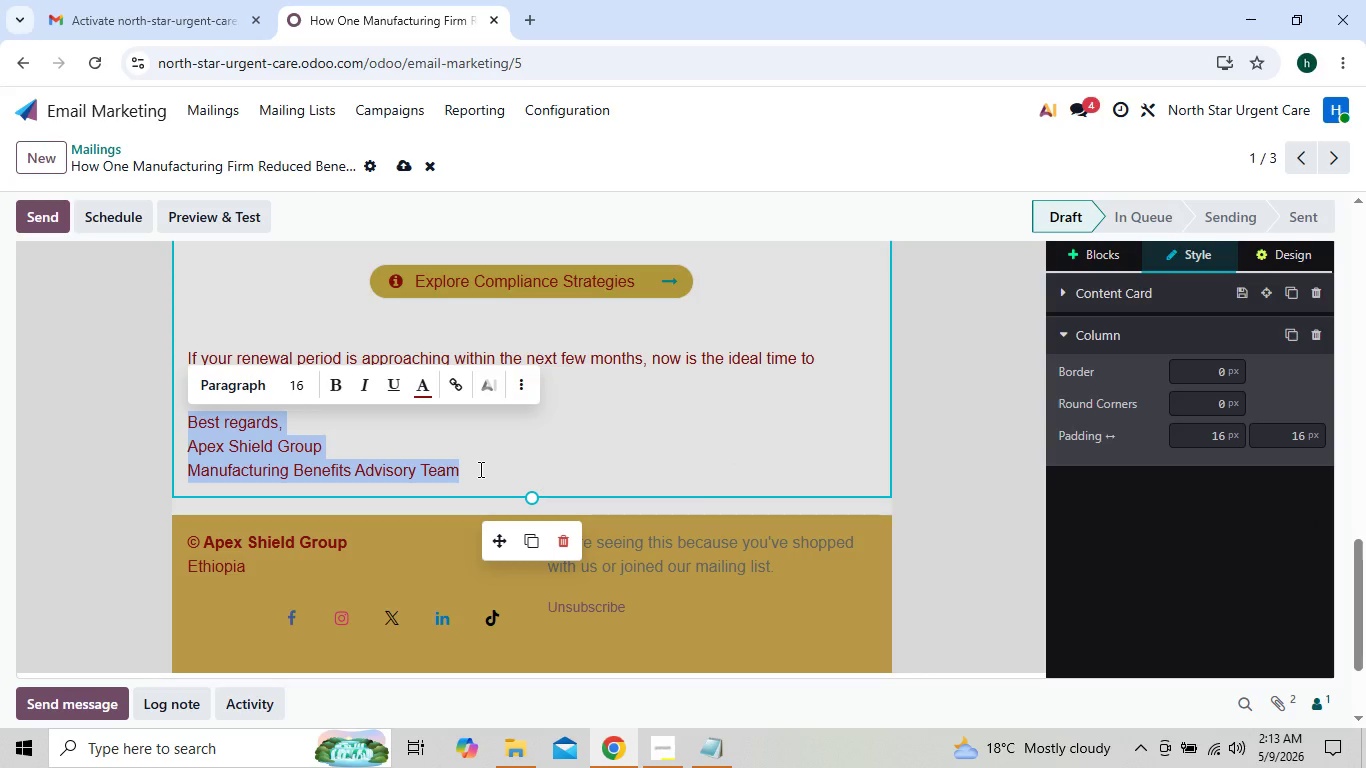 
hold_key(key=ControlLeft, duration=0.7)
 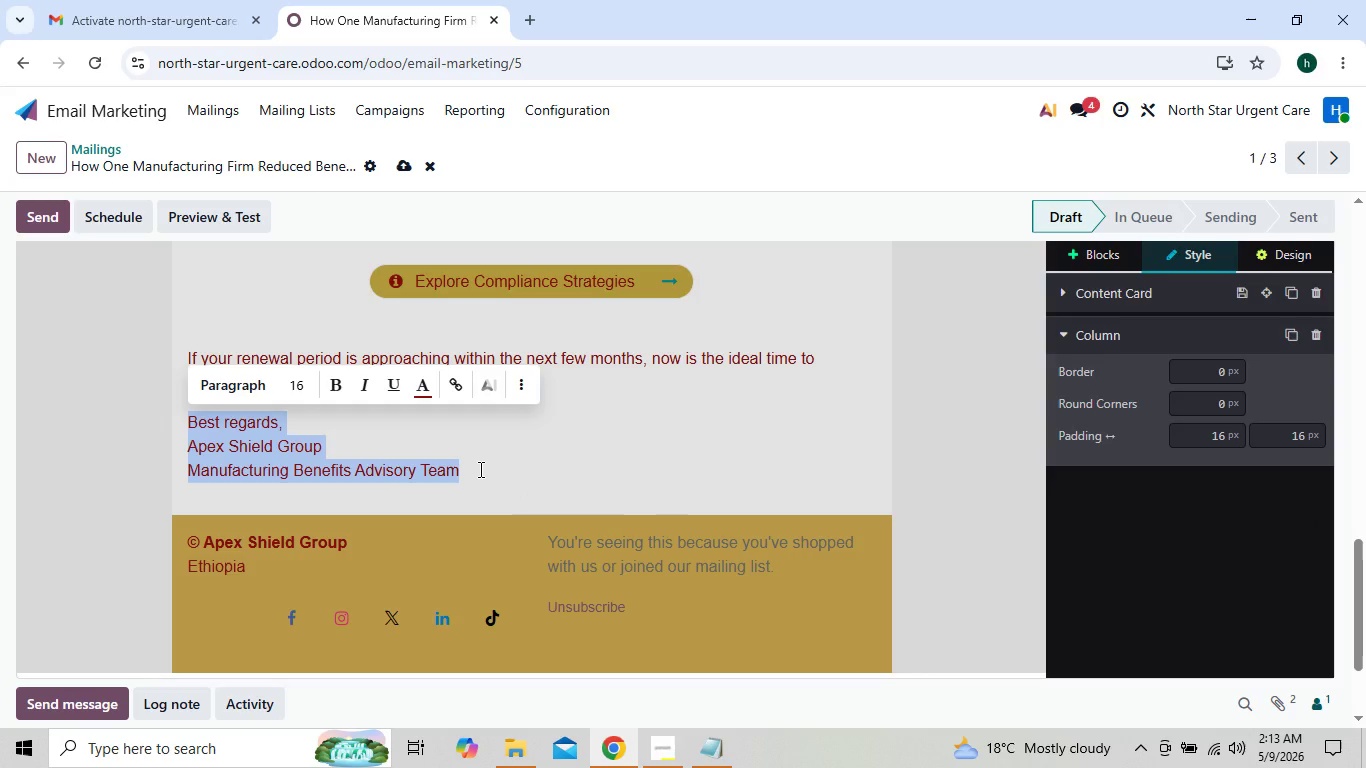 
key(Control+C)
 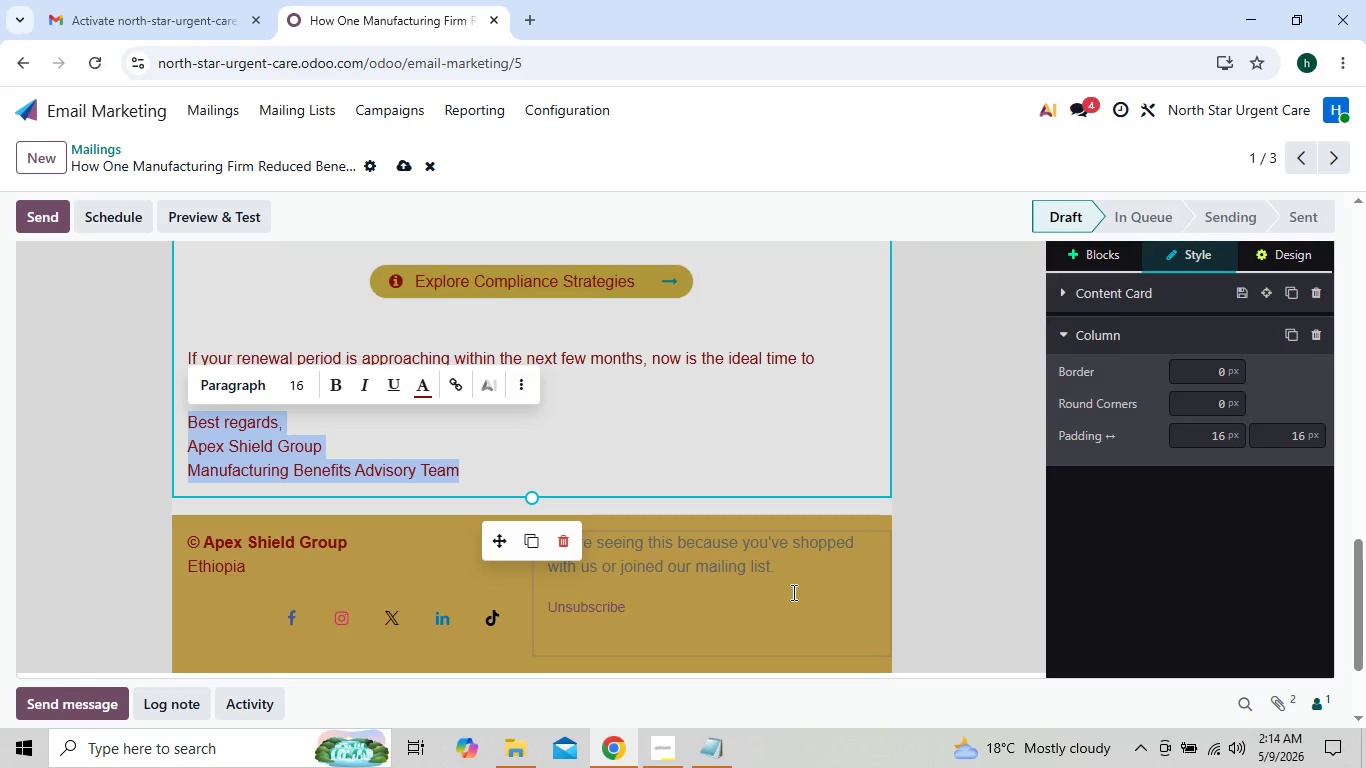 
left_click([794, 577])
 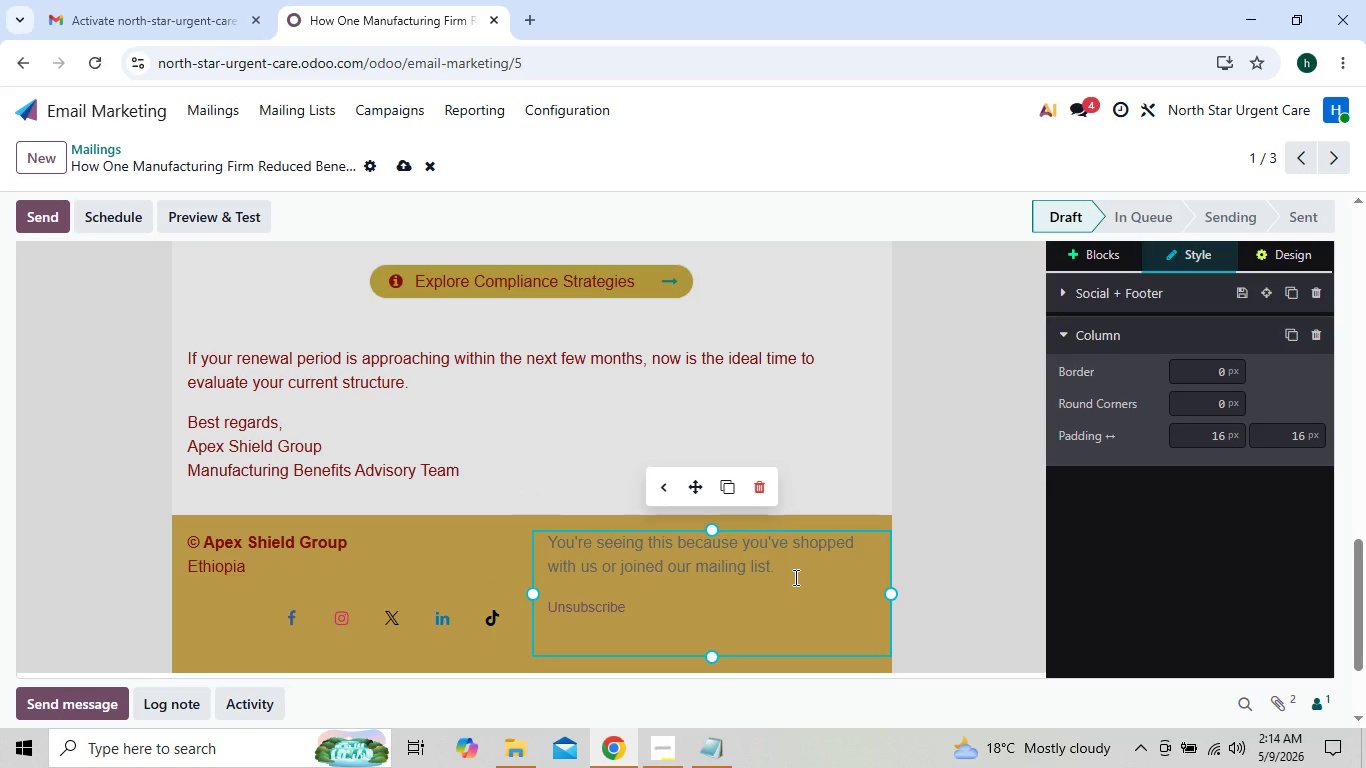 
key(Backspace)
 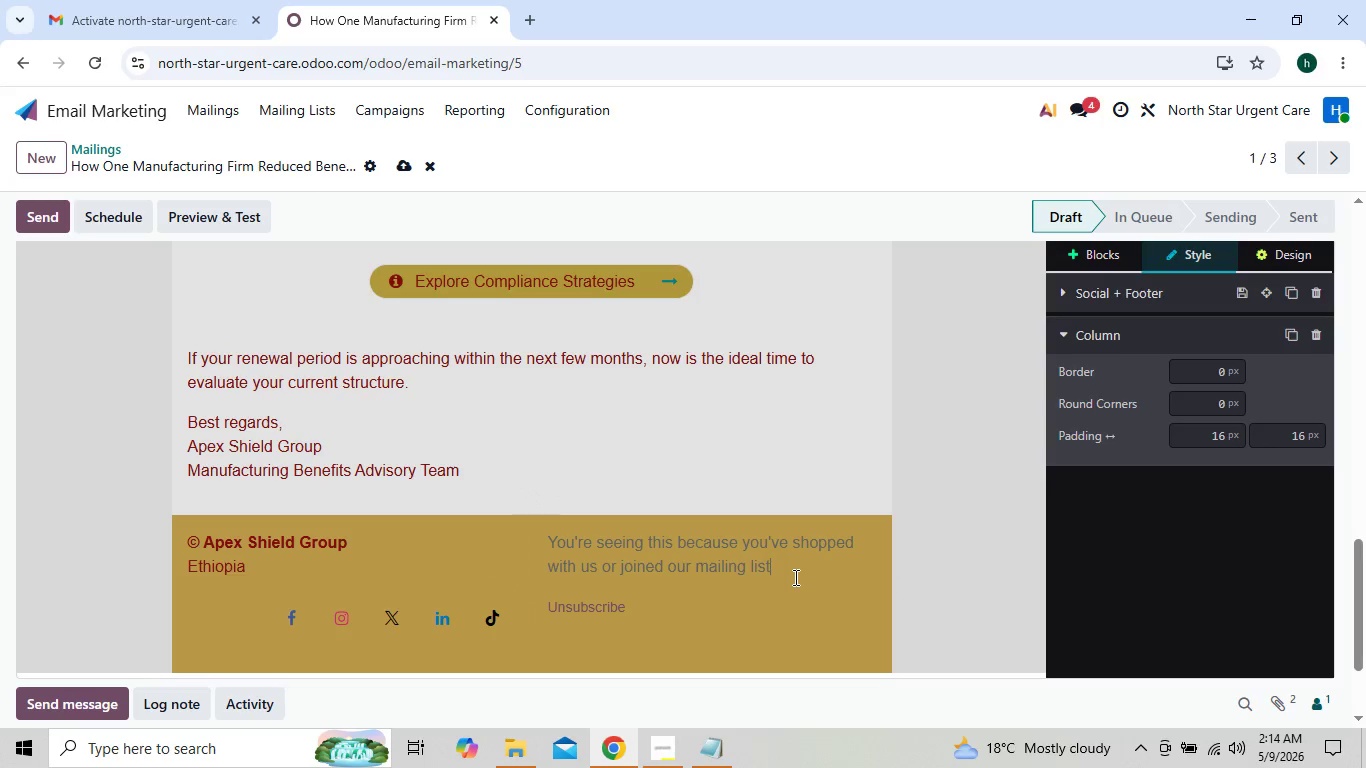 
key(Backspace)
 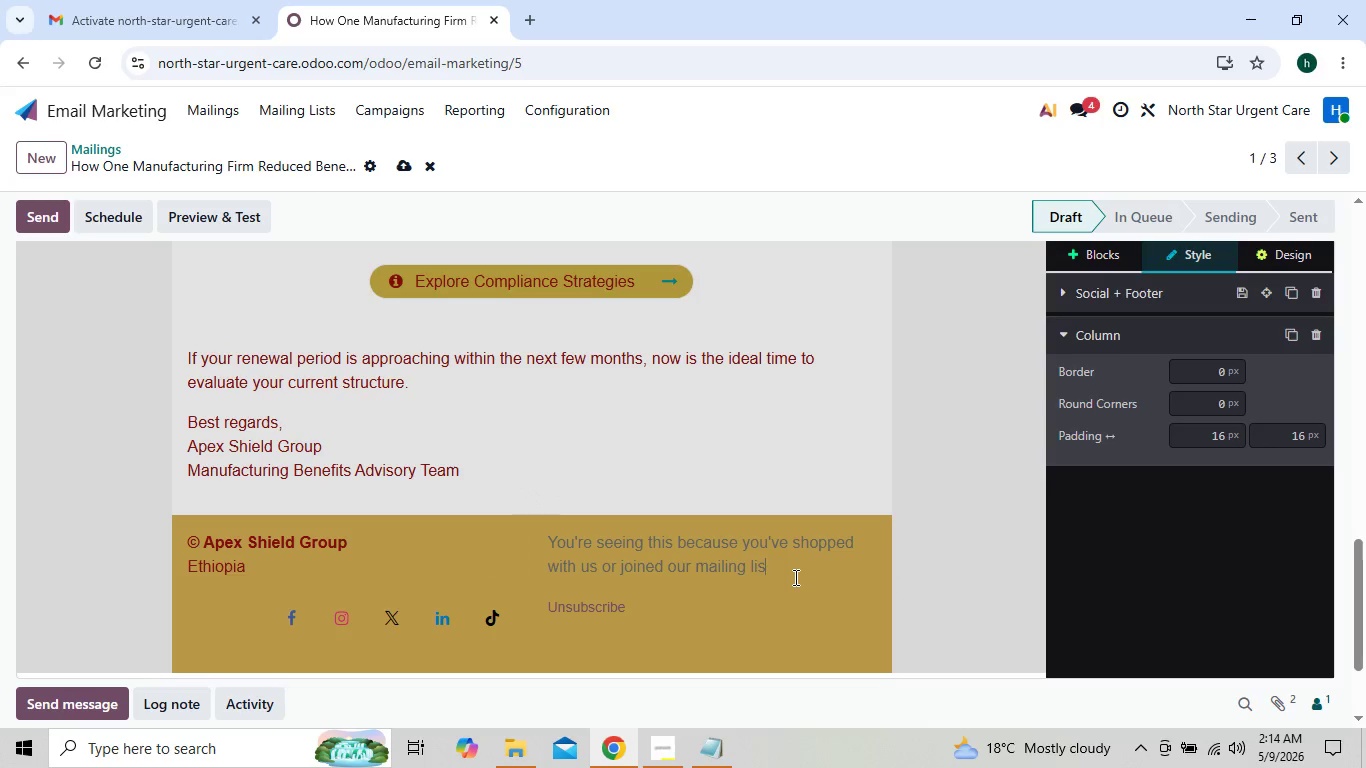 
hold_key(key=Backspace, duration=1.26)
 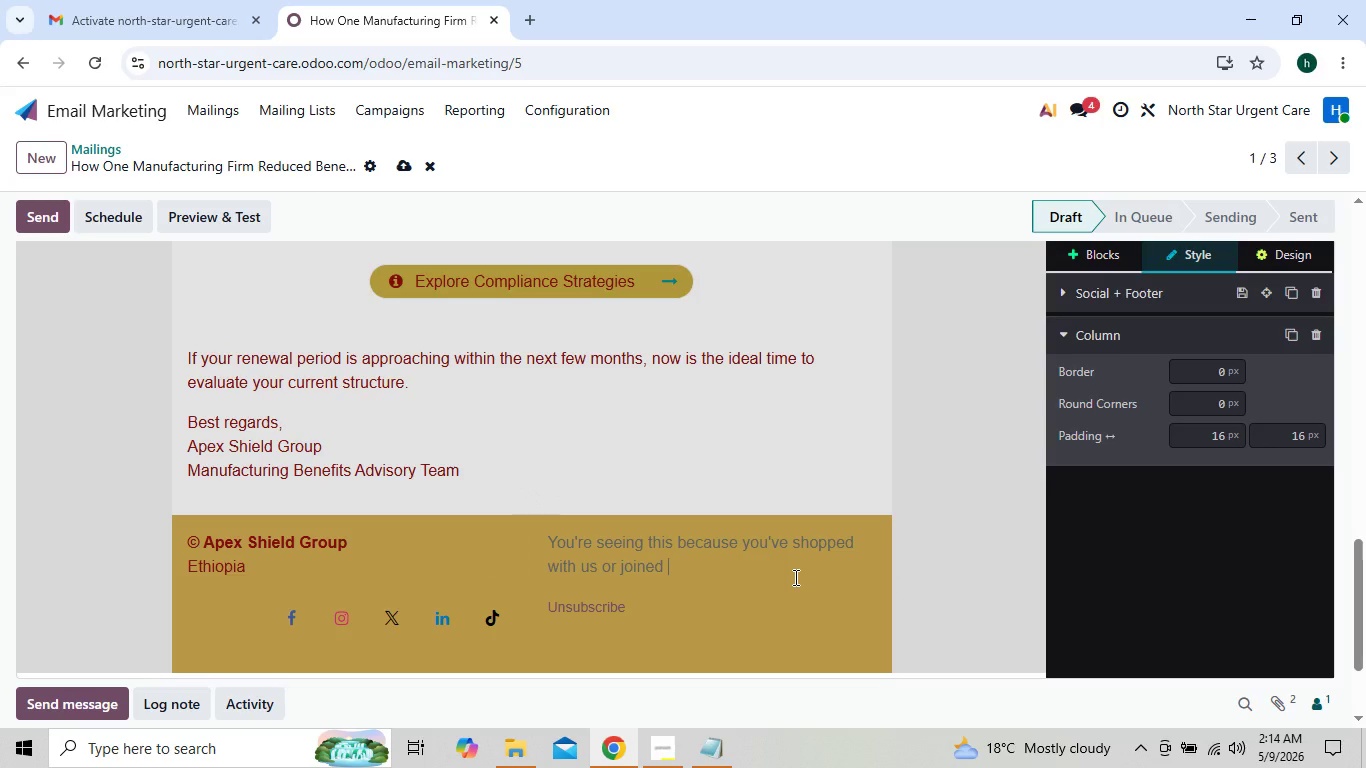 
key(Backspace)
 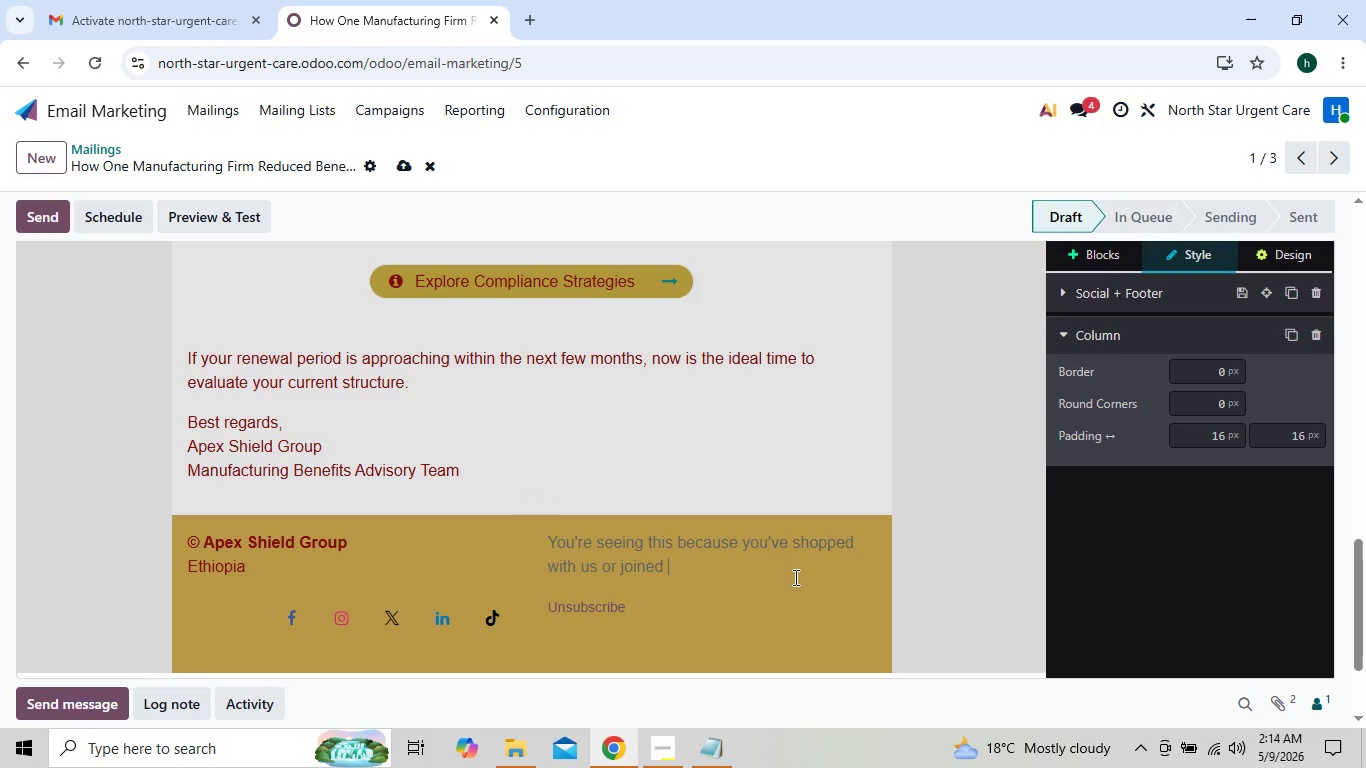 
key(Backspace)
 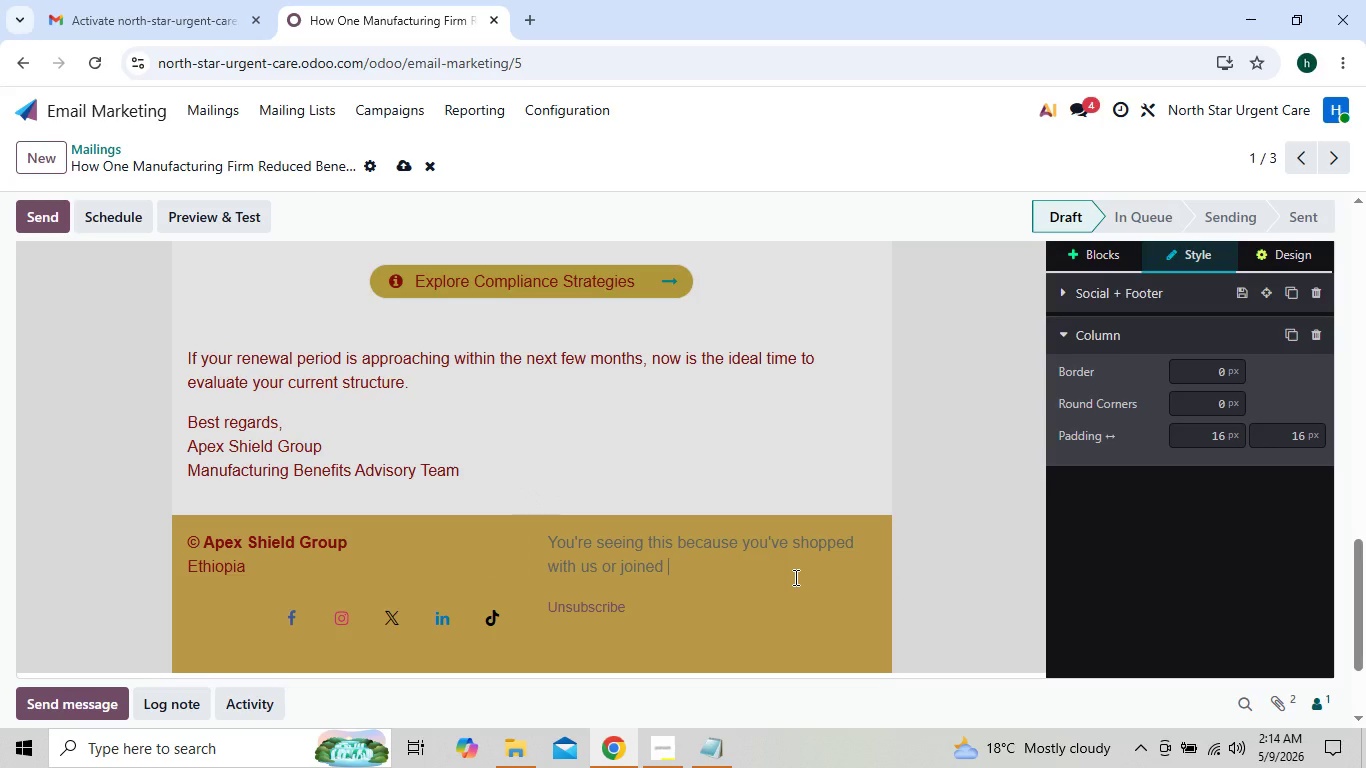 
key(Backspace)
 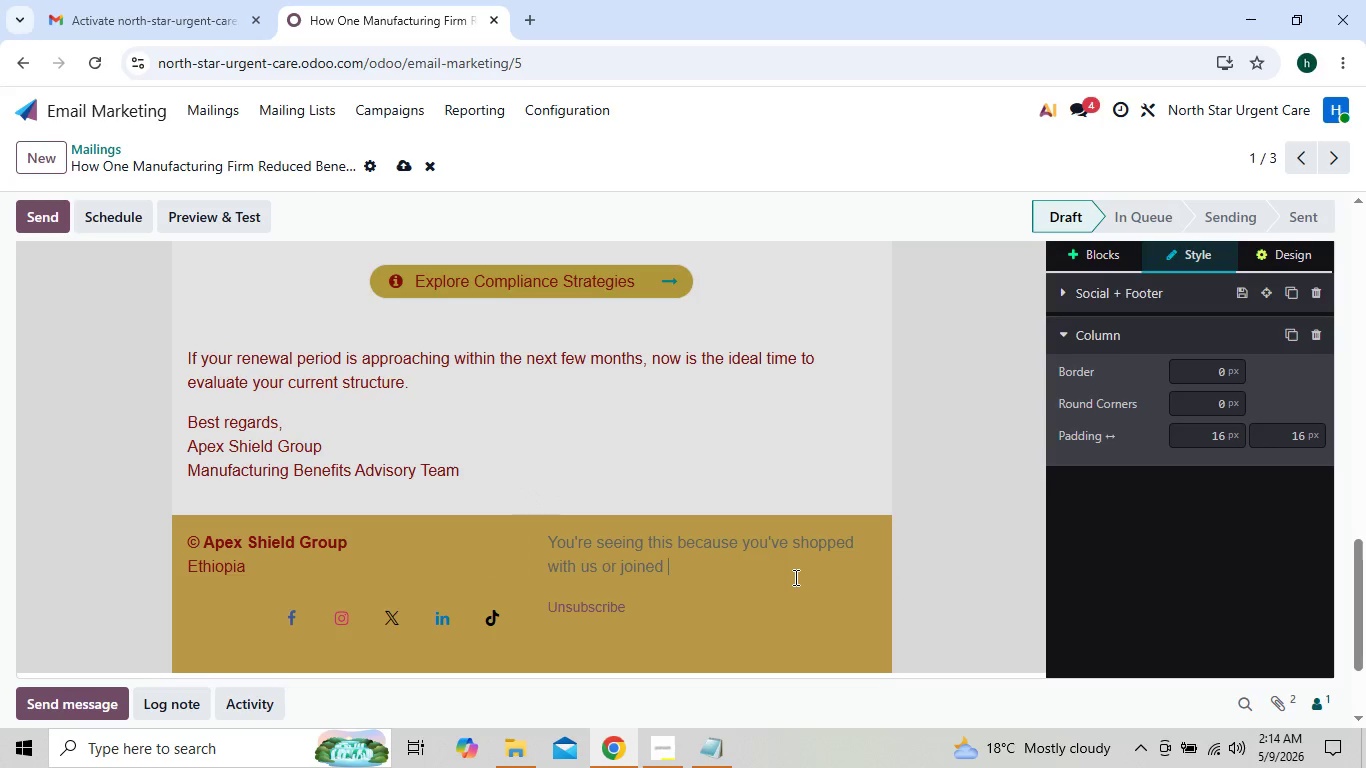 
key(Backspace)
 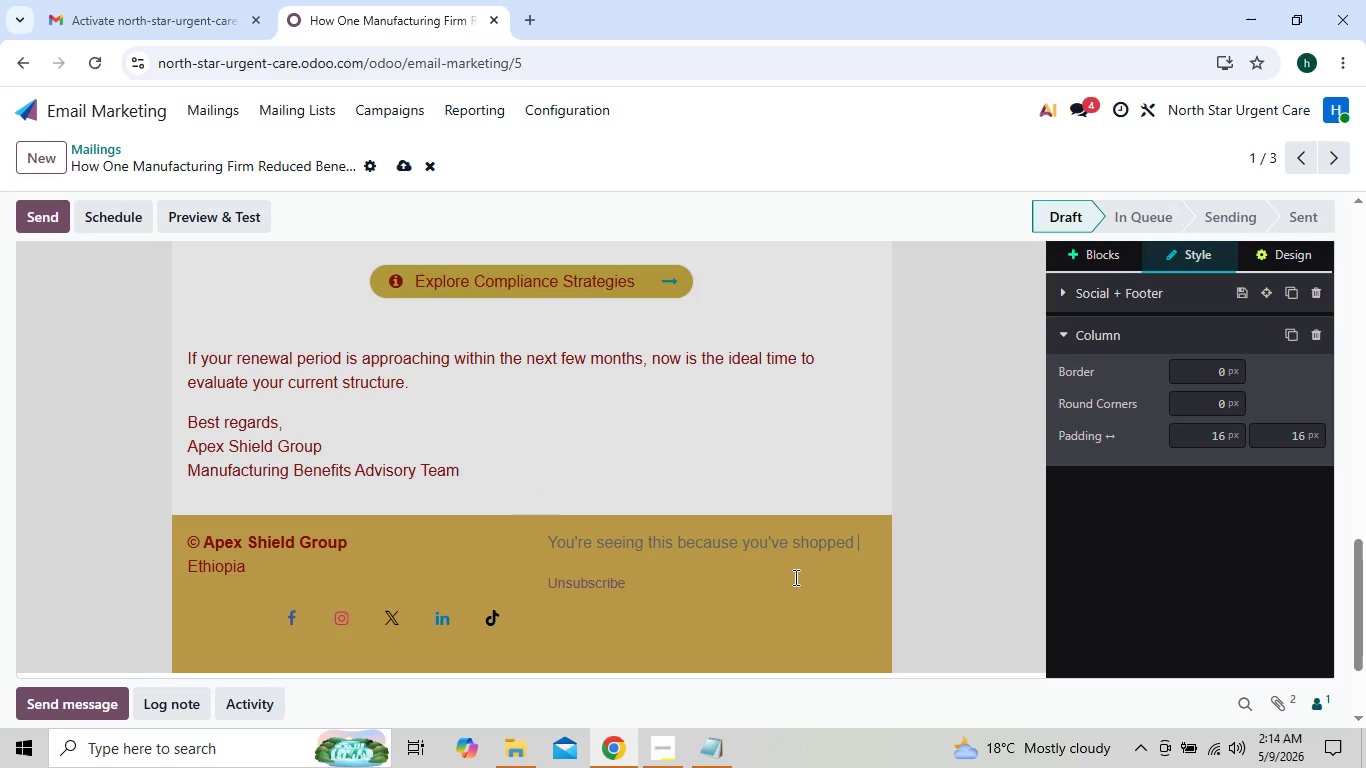 
key(Backspace)
 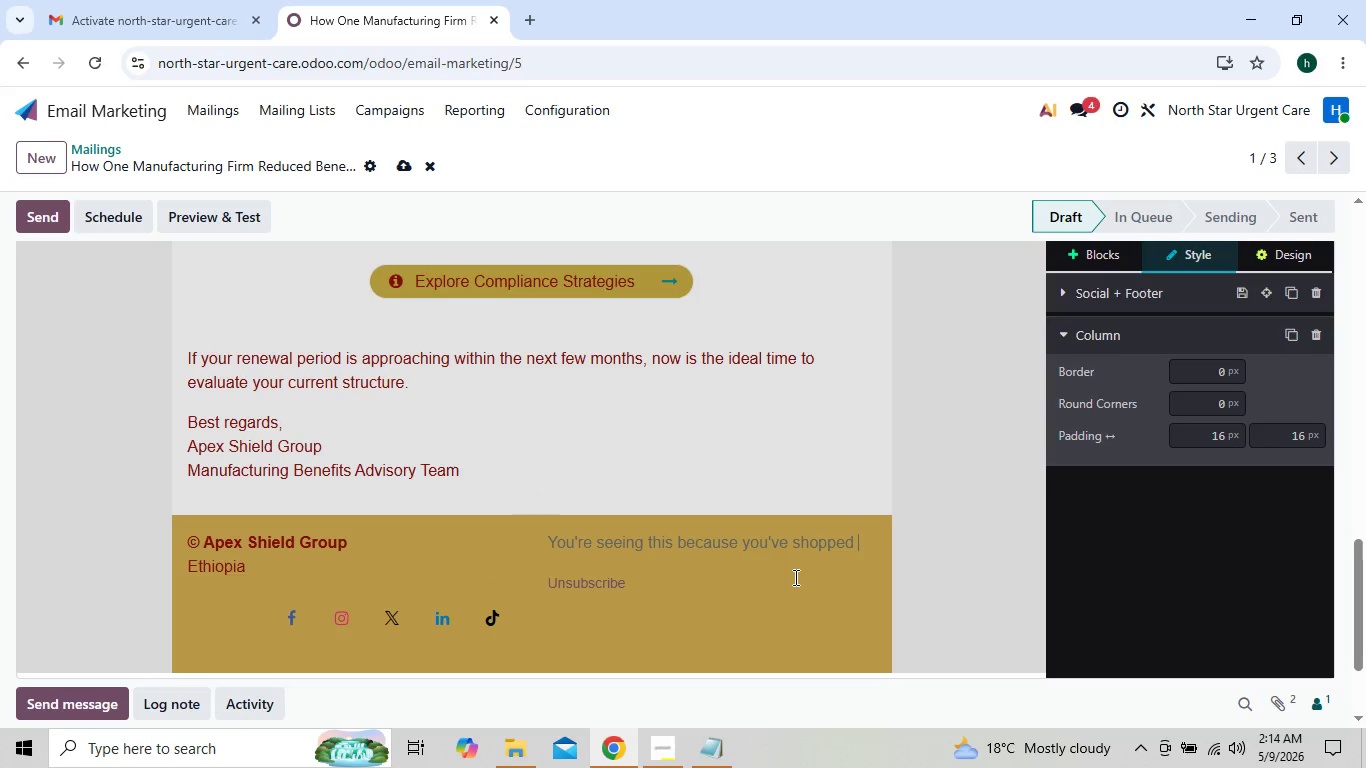 
key(Backspace)
 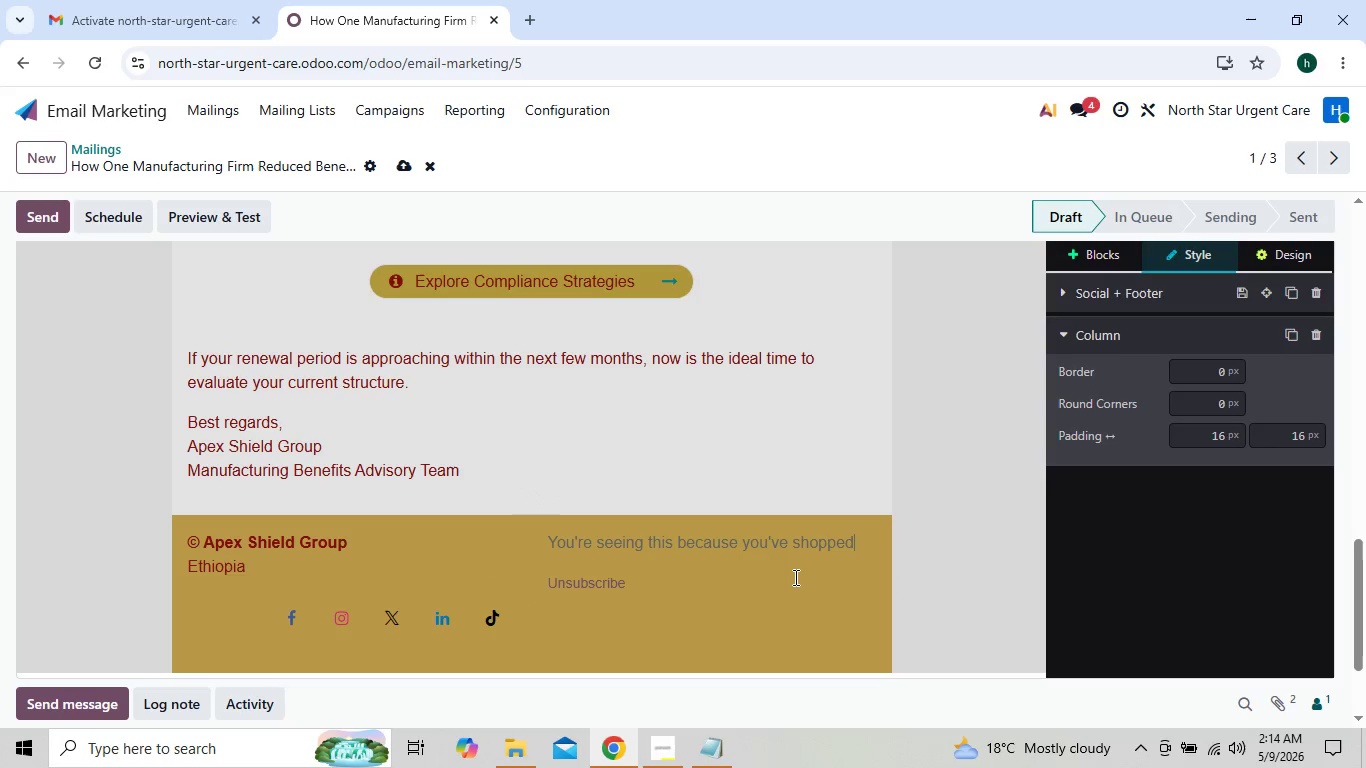 
key(Backspace)
 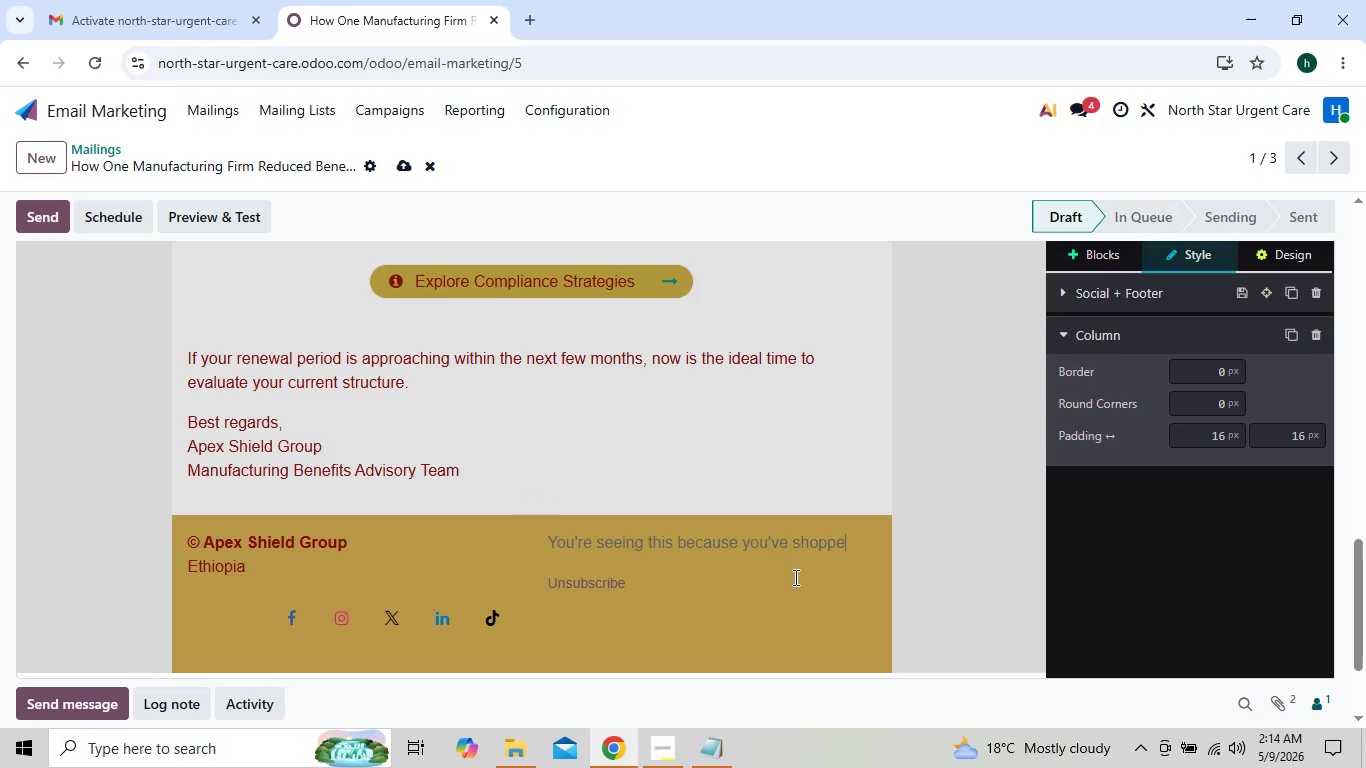 
key(Backspace)
 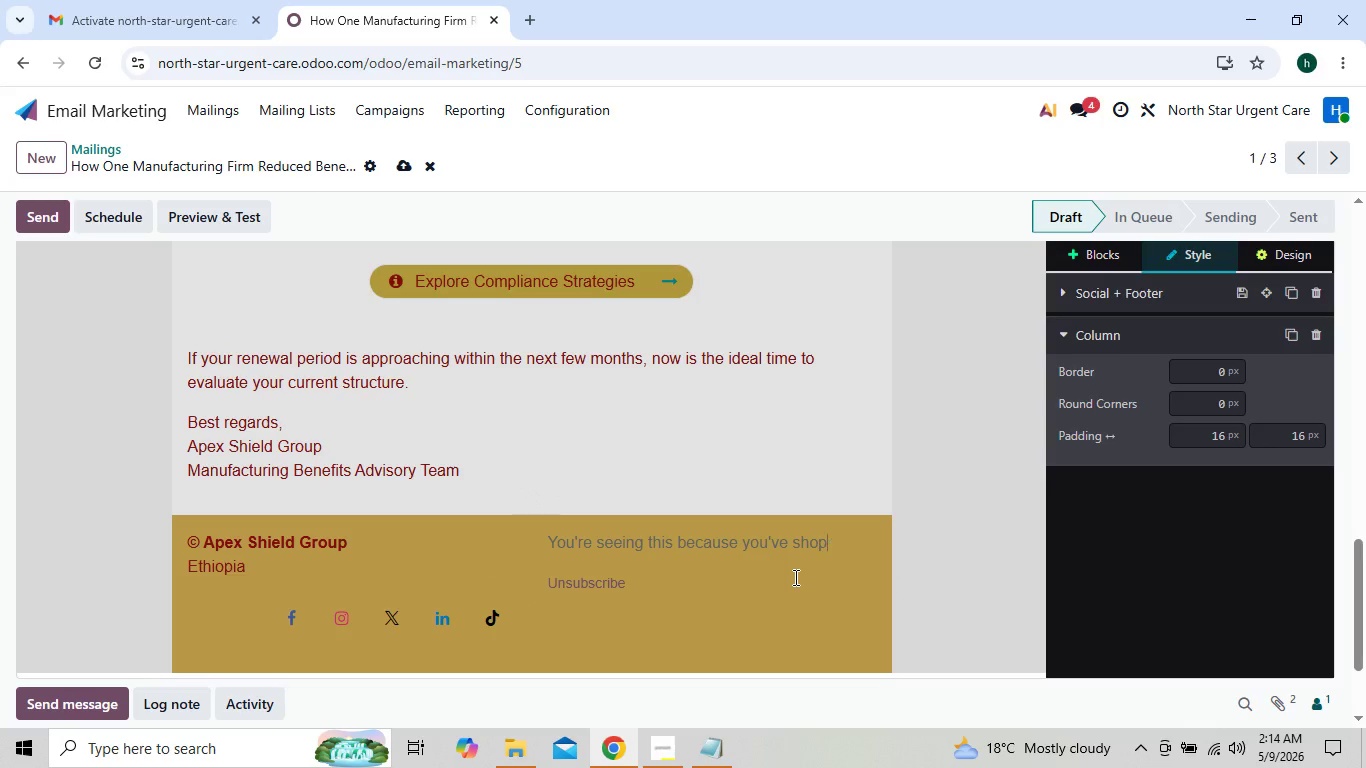 
hold_key(key=Backspace, duration=1.28)
 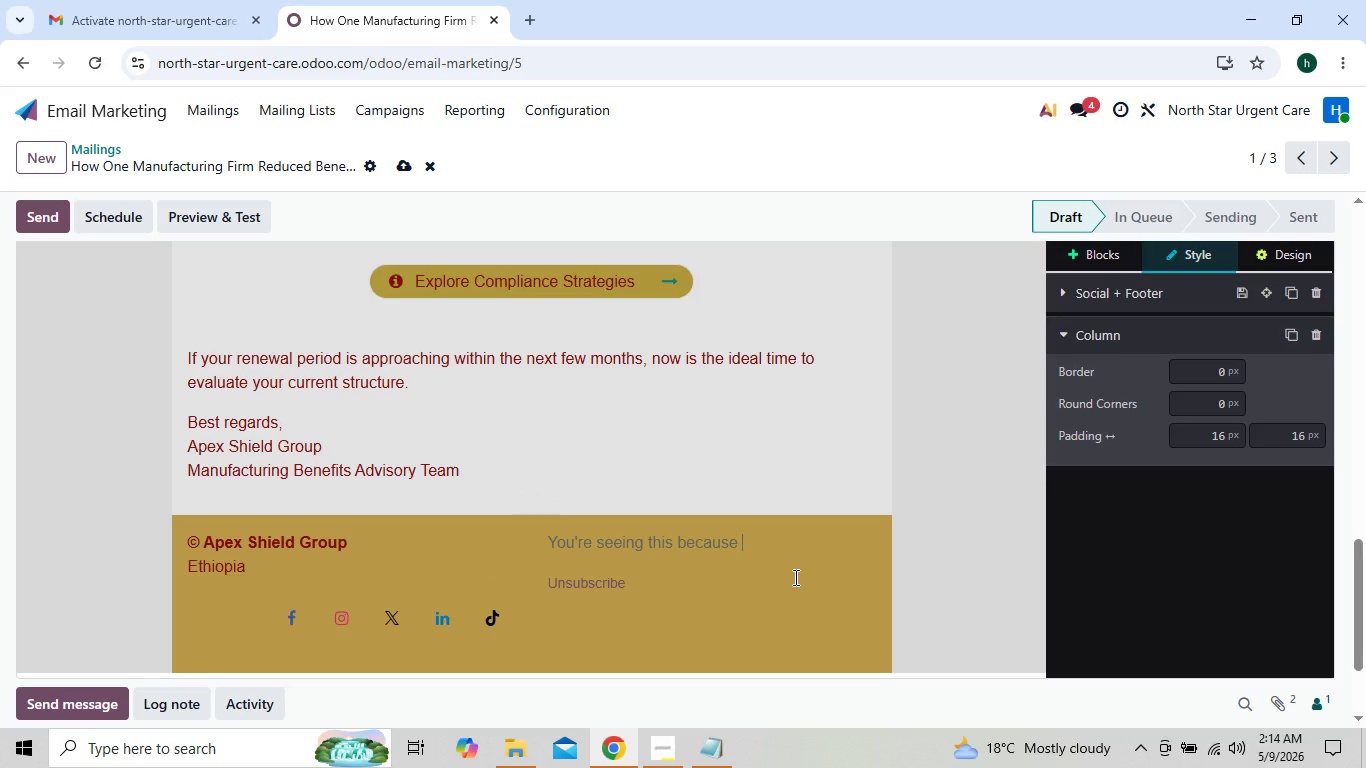 
key(Backspace)
 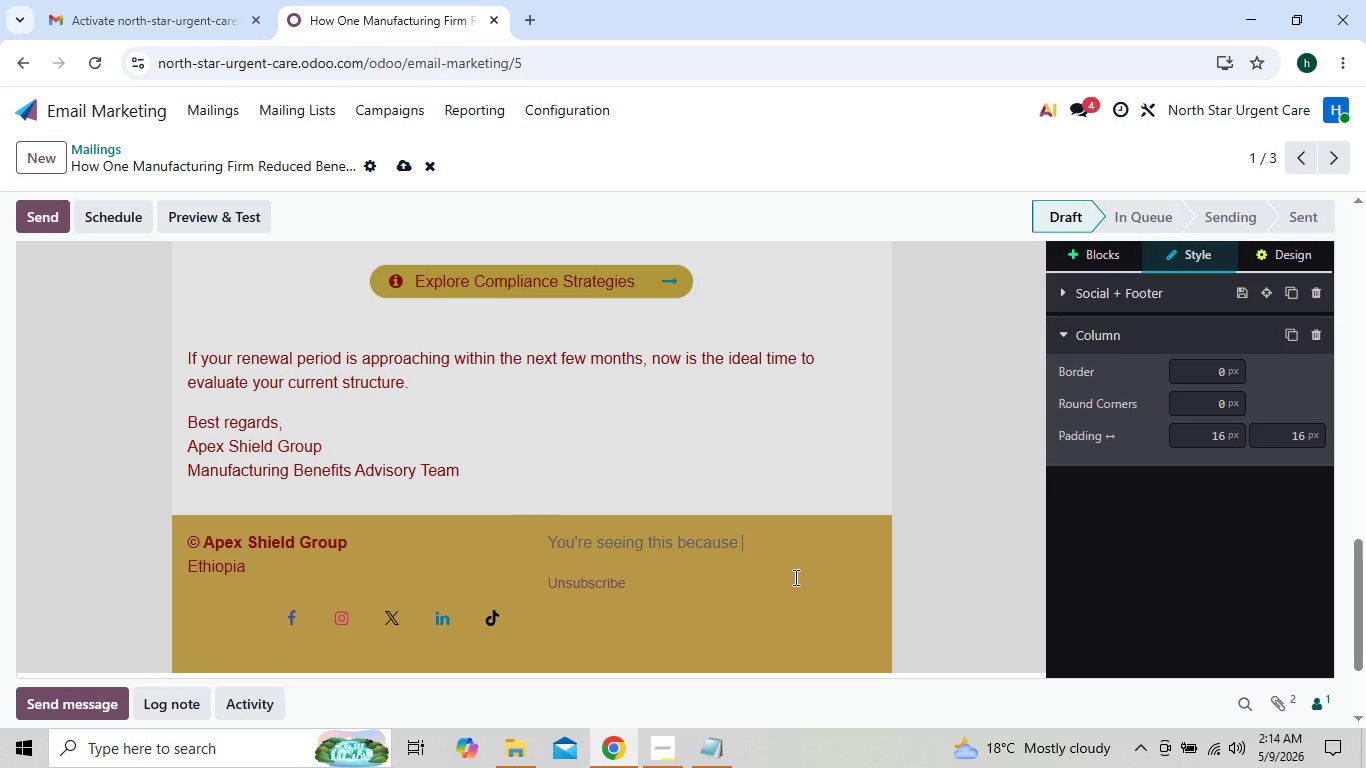 
key(Backspace)
 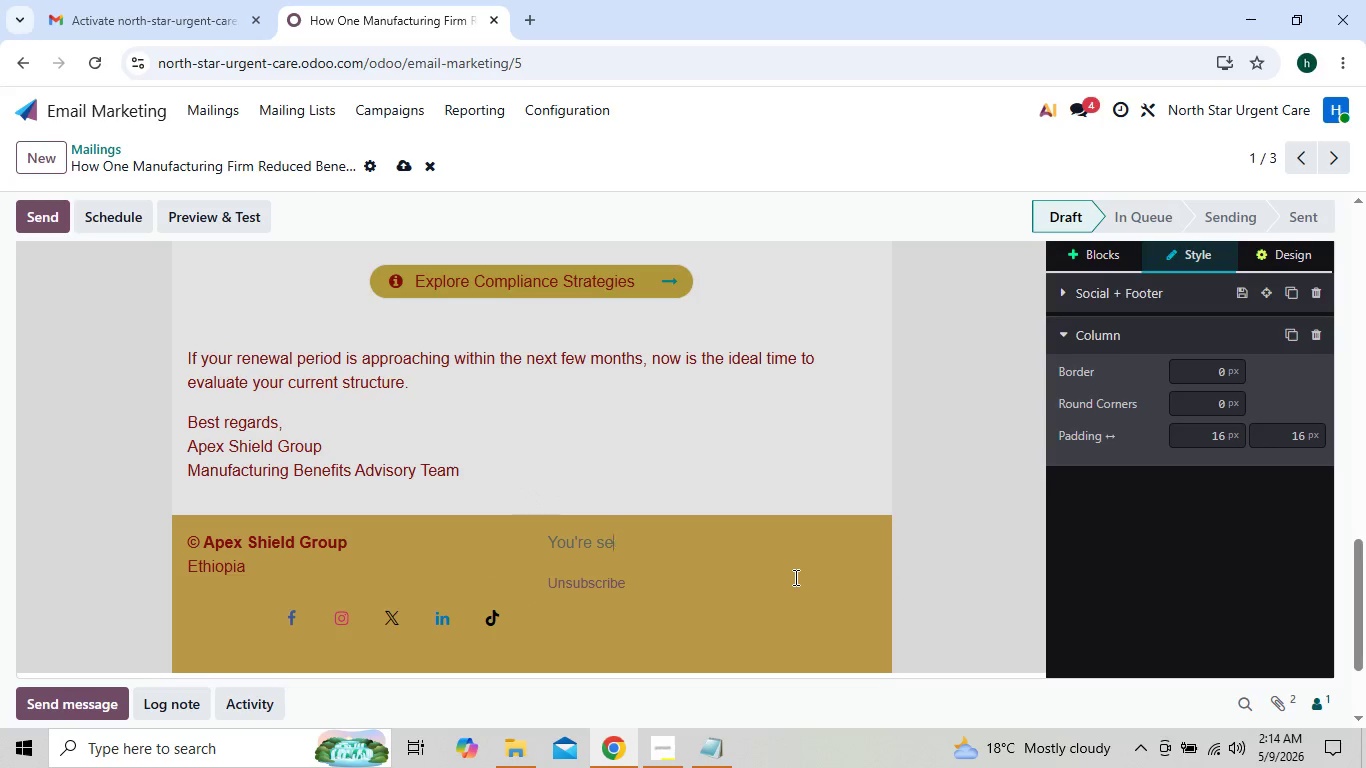 
key(Backspace)
 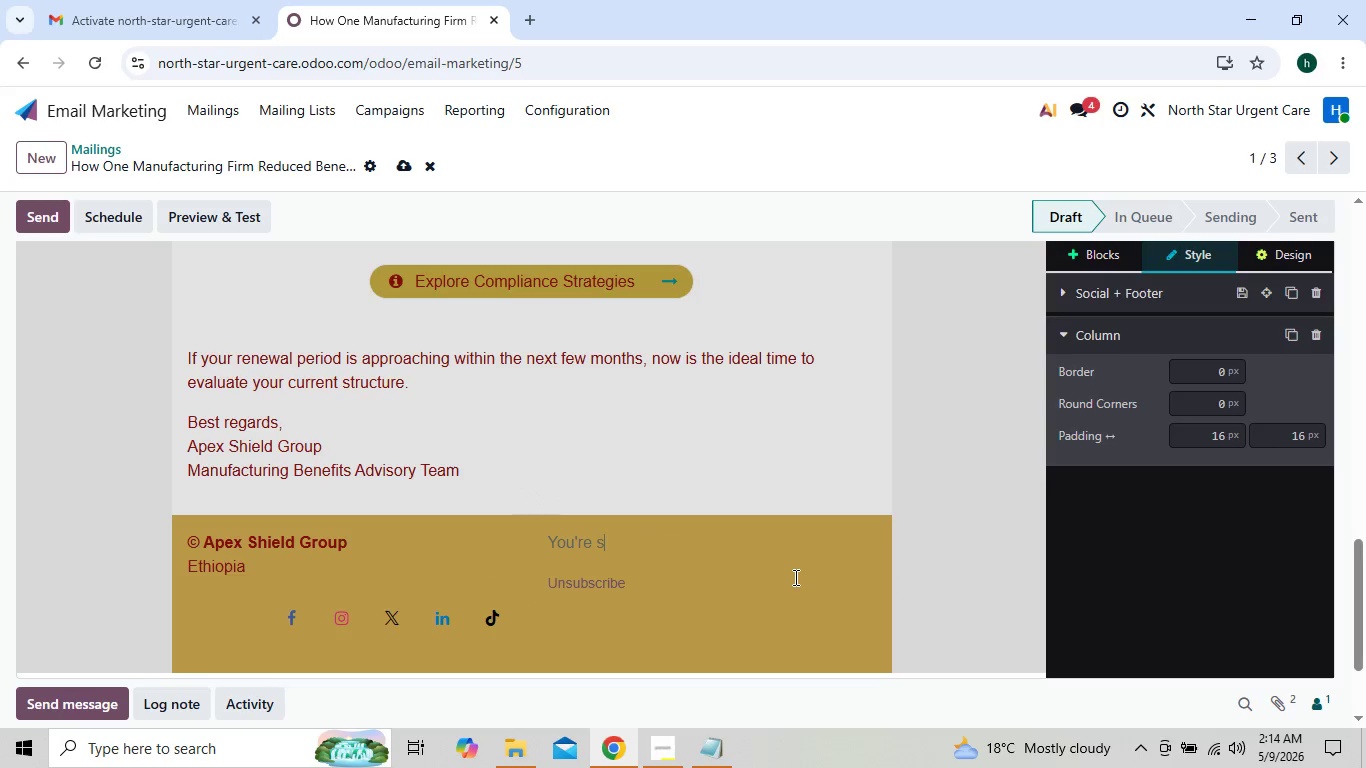 
key(Backspace)
 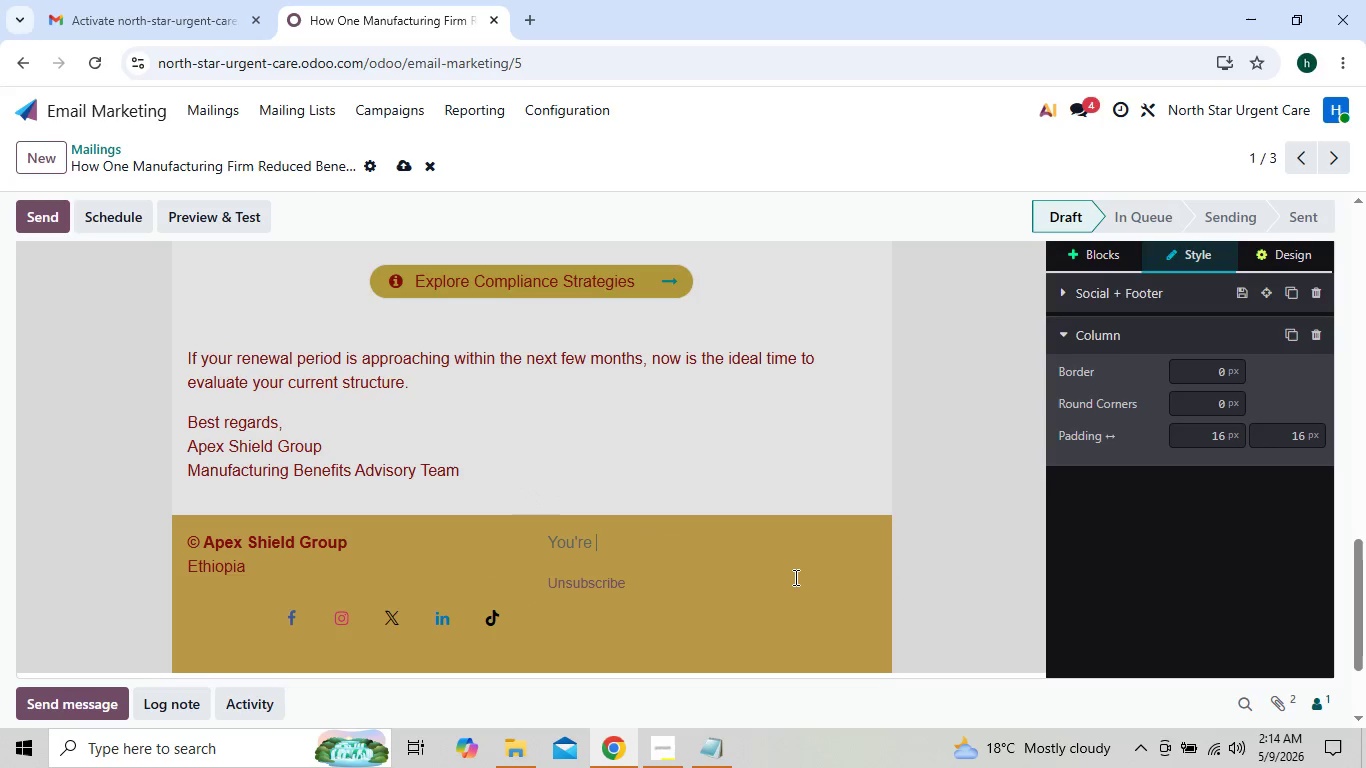 
key(Backspace)
 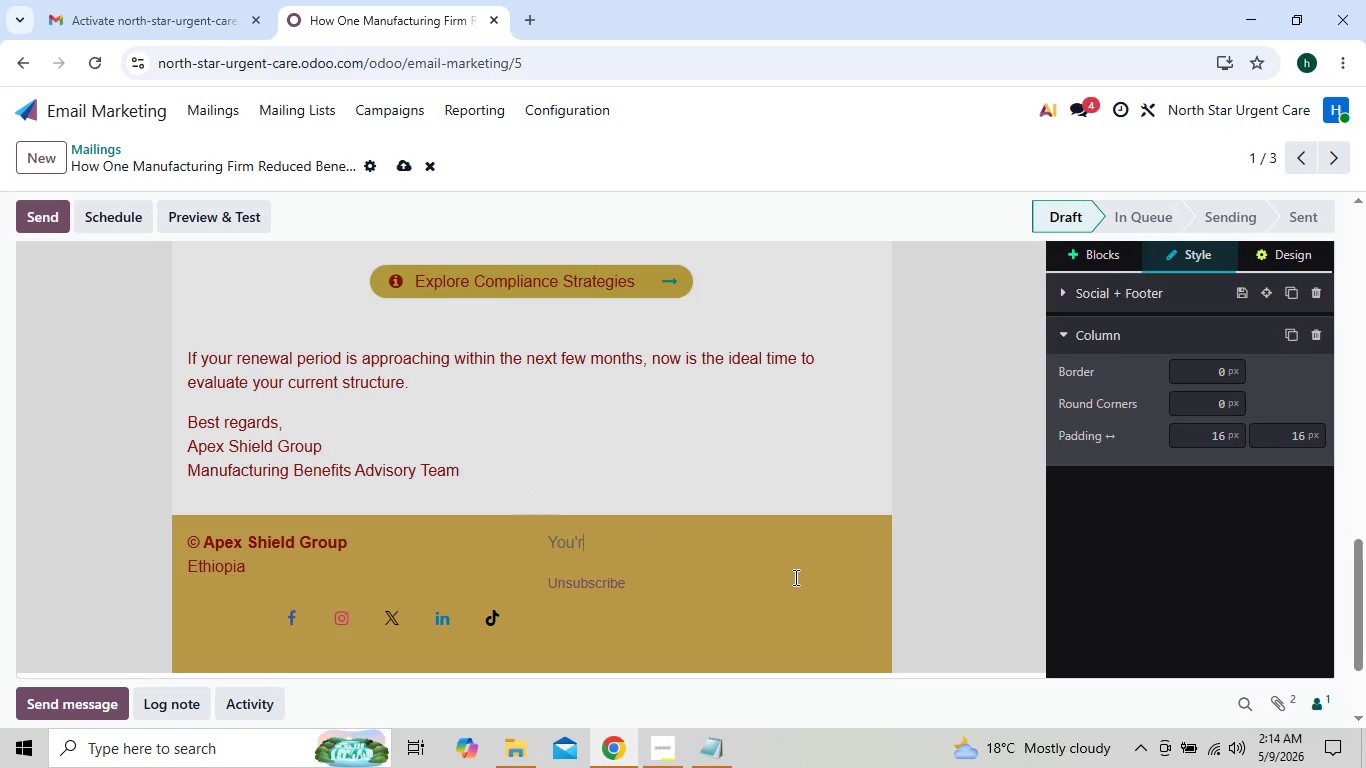 
key(Backspace)
 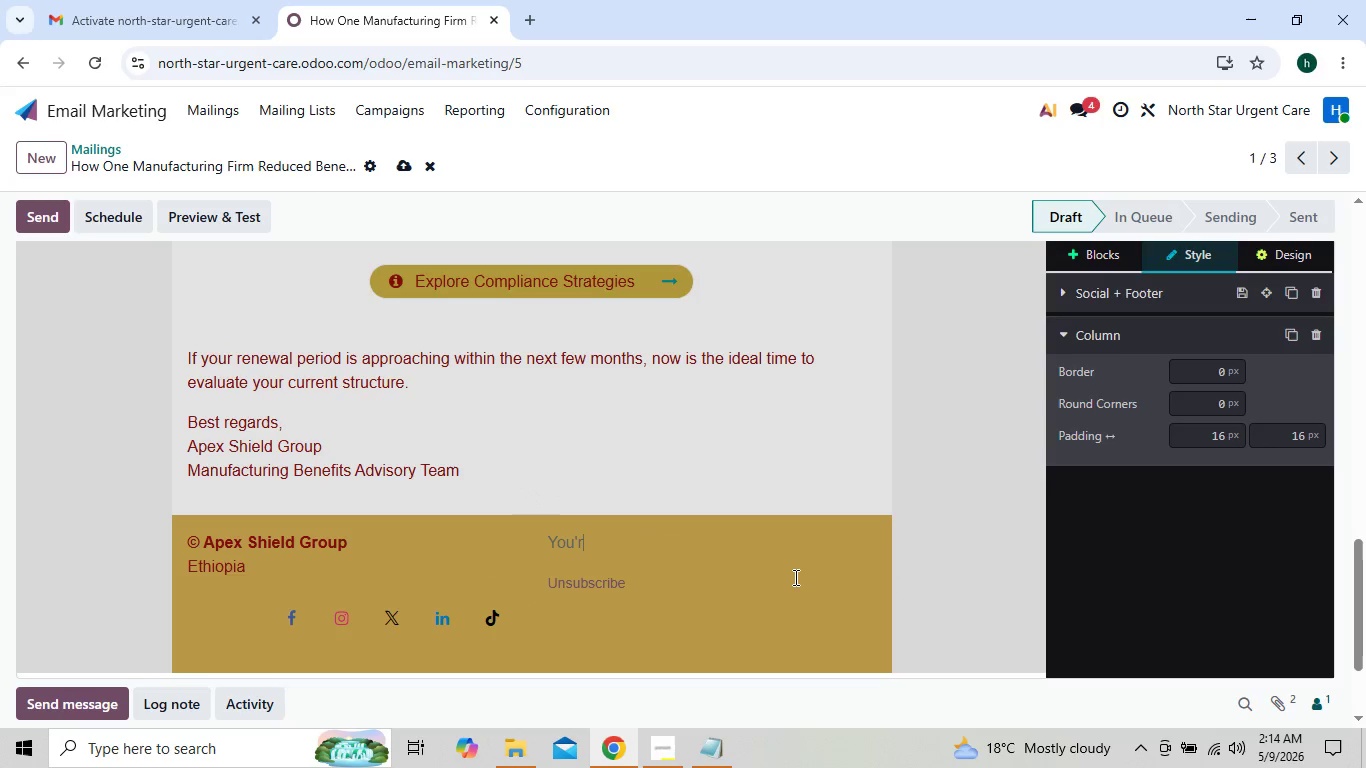 
key(Backspace)
 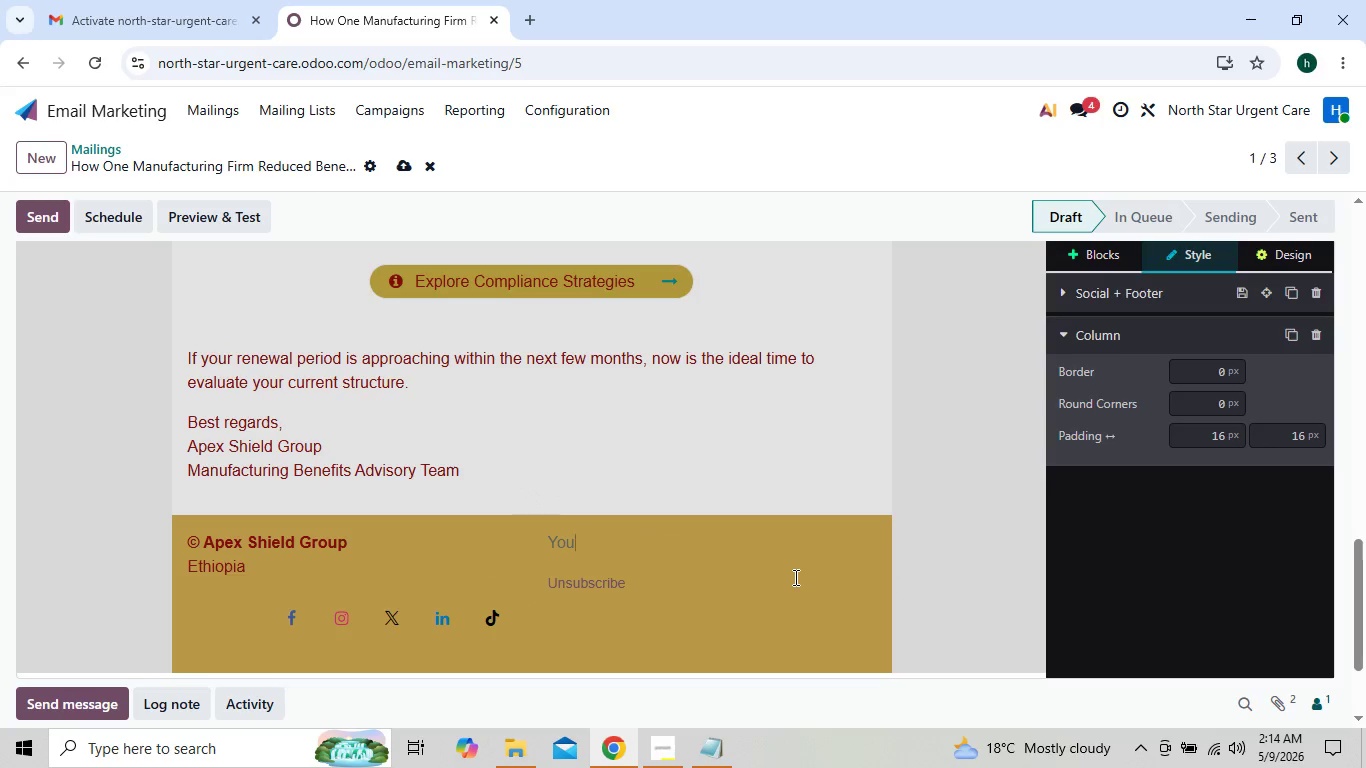 
key(Backspace)
 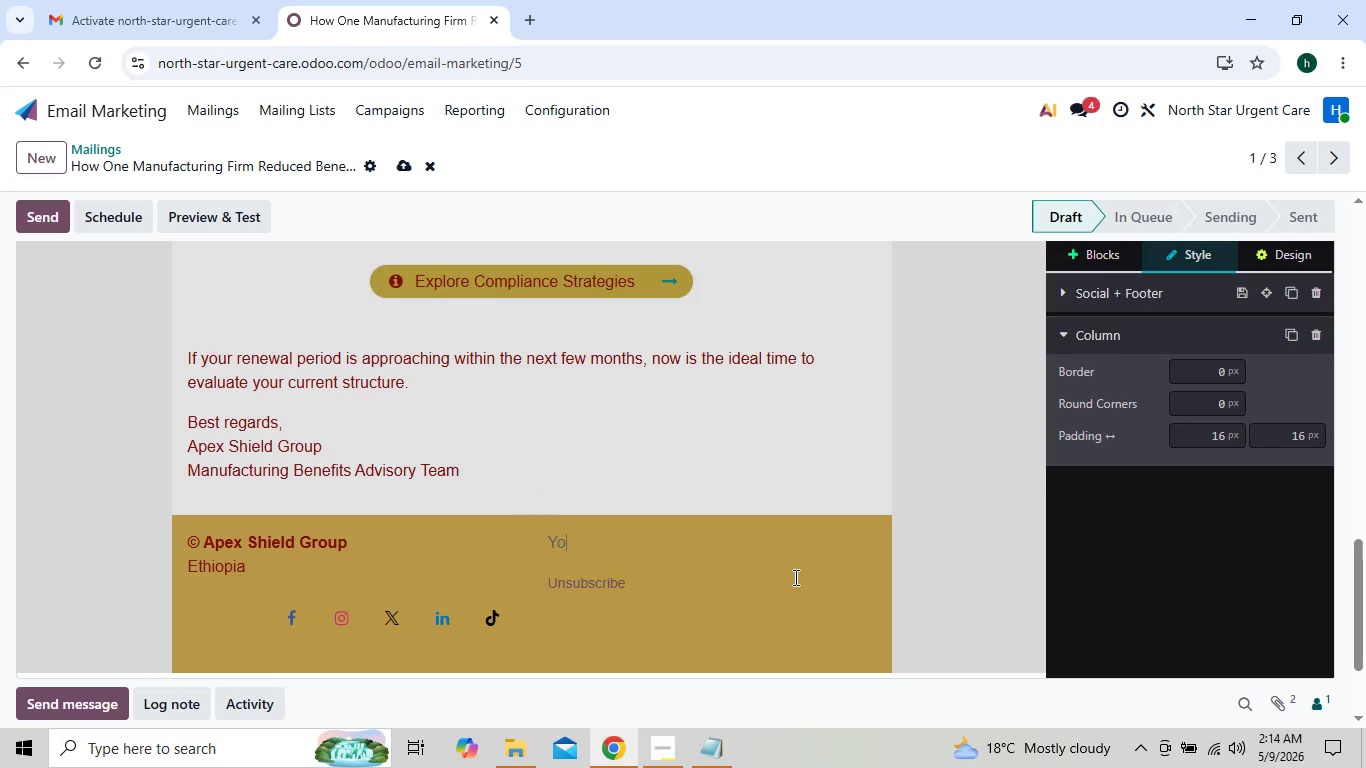 
key(Backspace)
 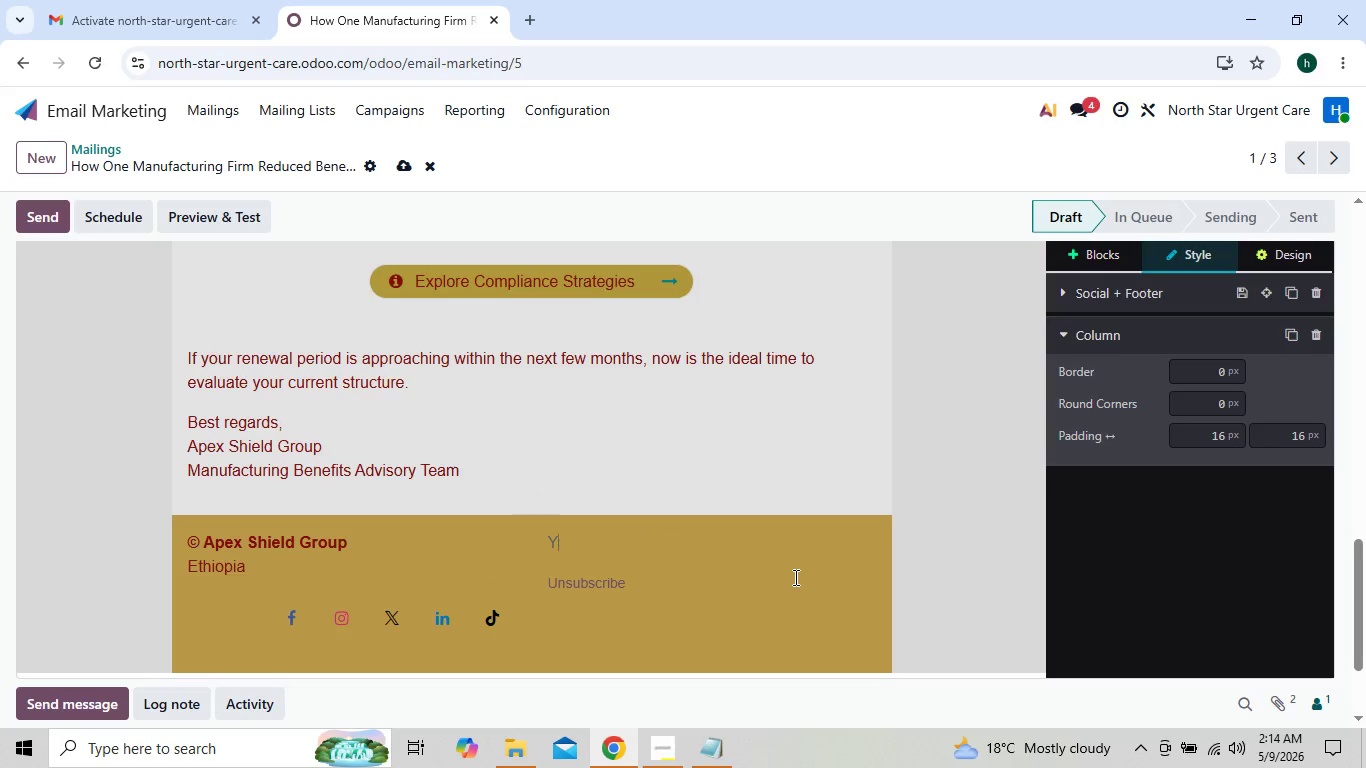 
key(Backspace)
 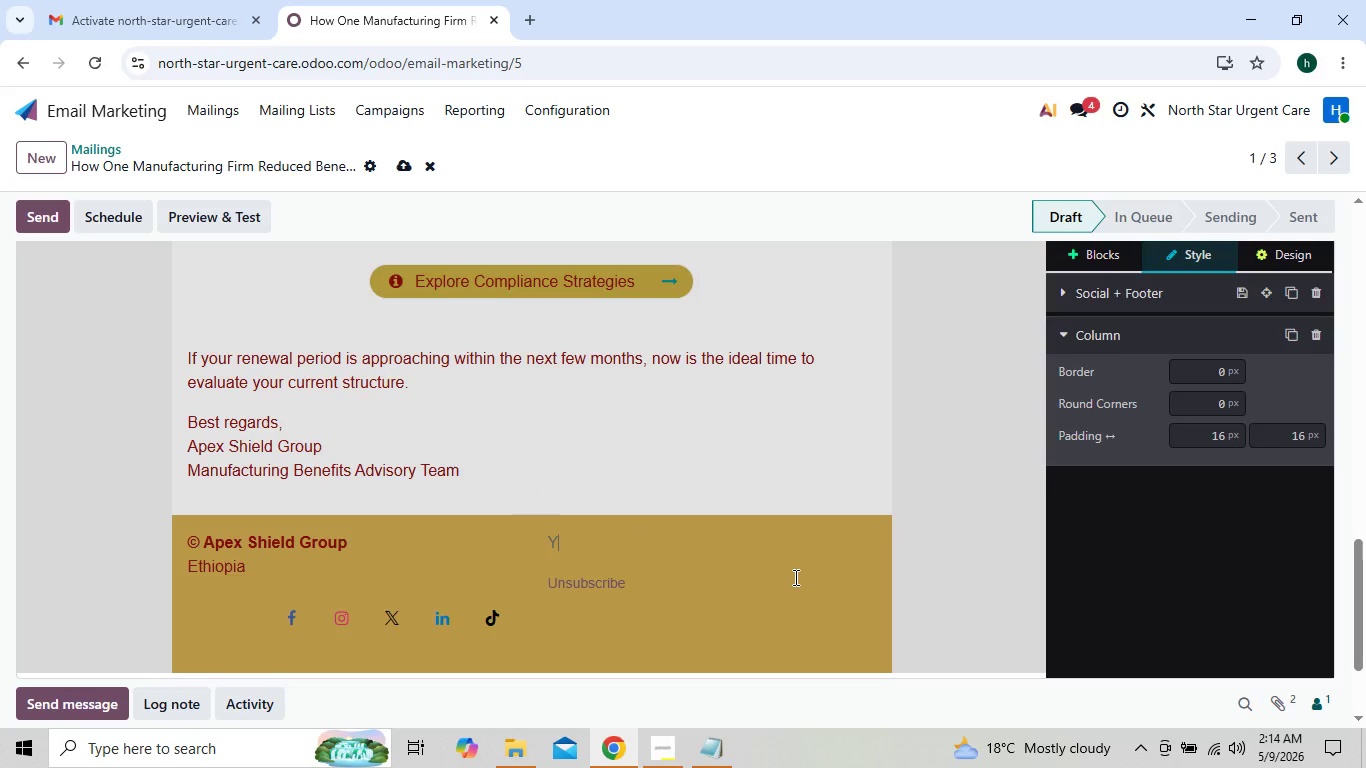 
key(Backspace)
 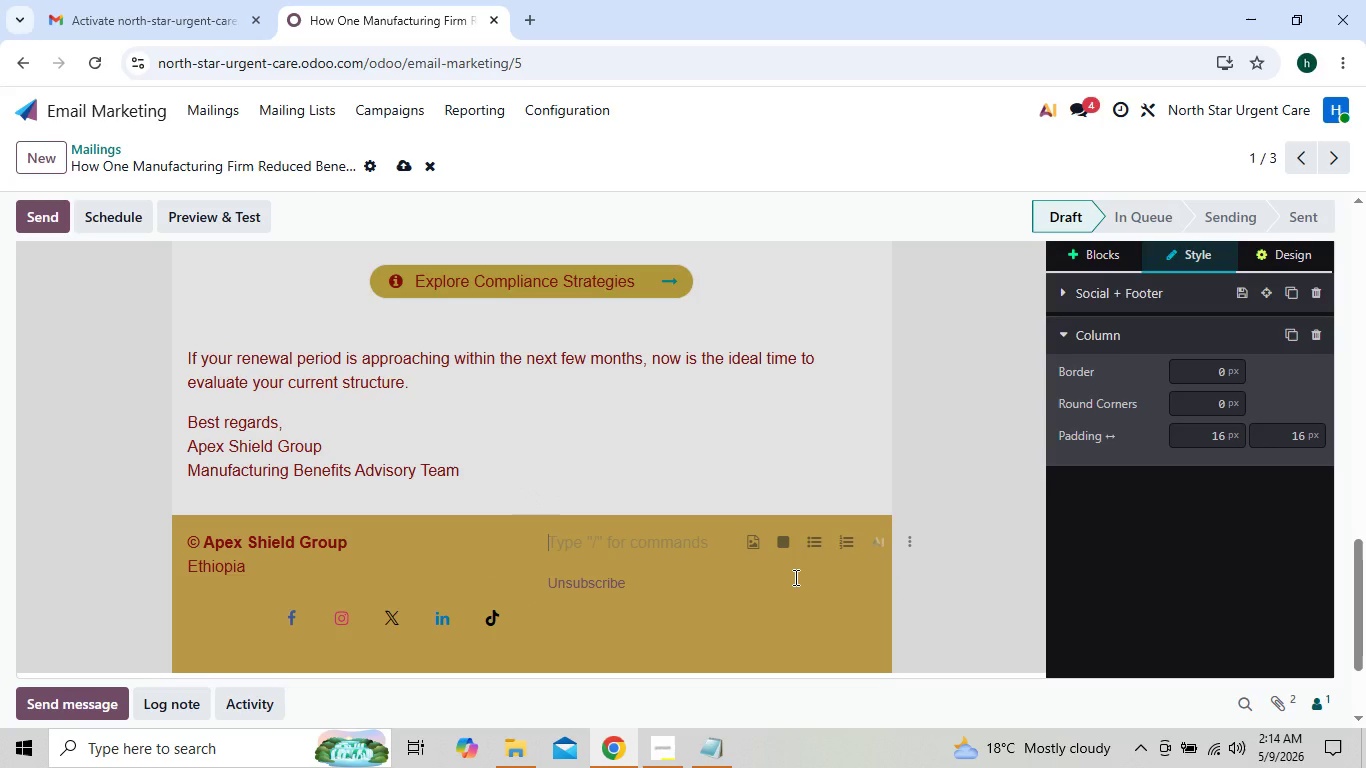 
key(Control+V)
 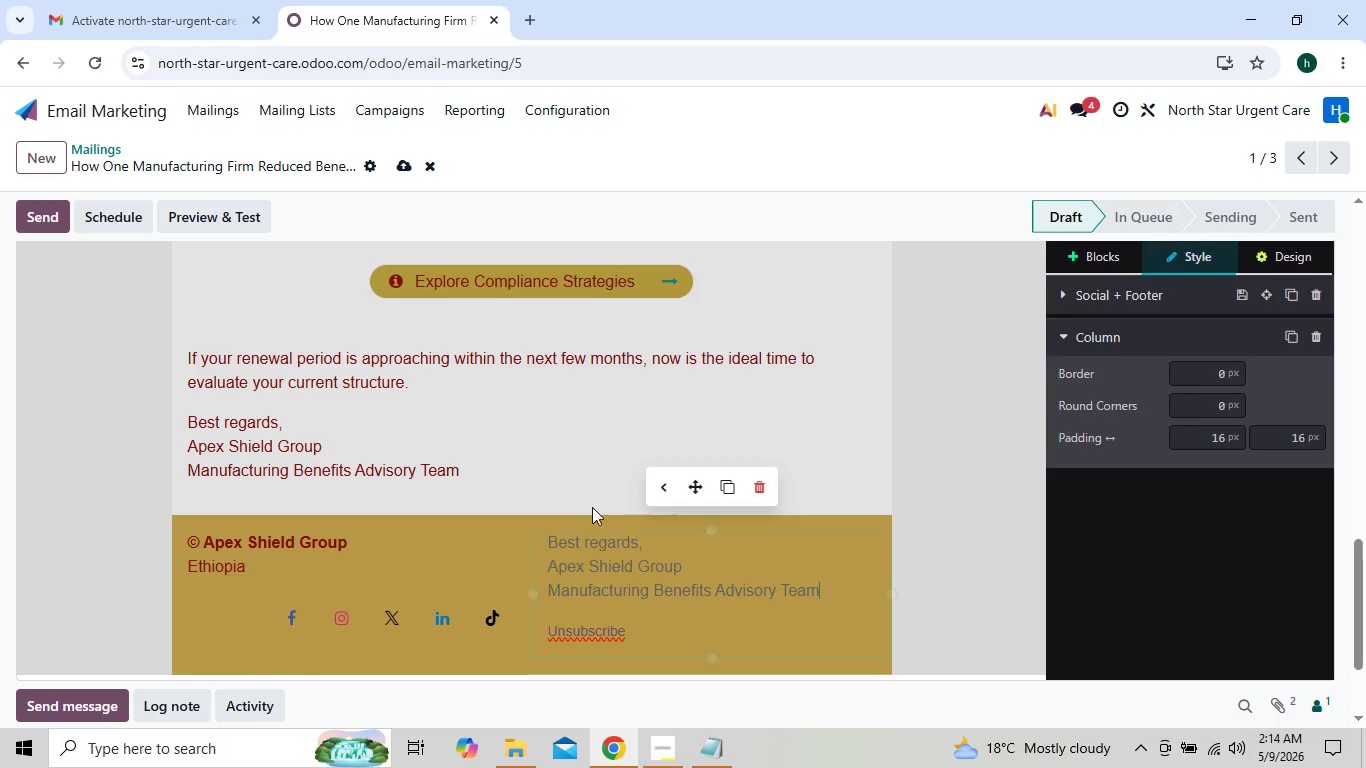 
left_click([524, 458])
 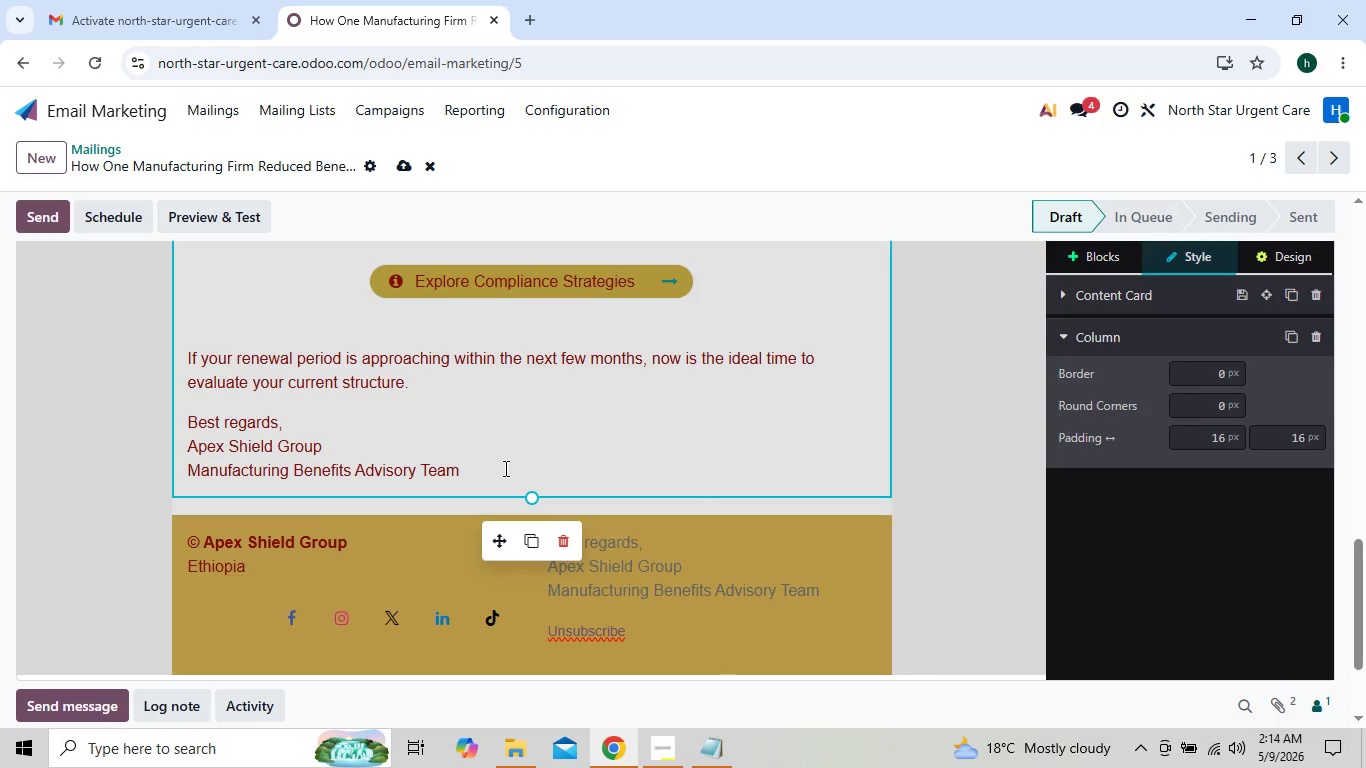 
left_click([503, 468])
 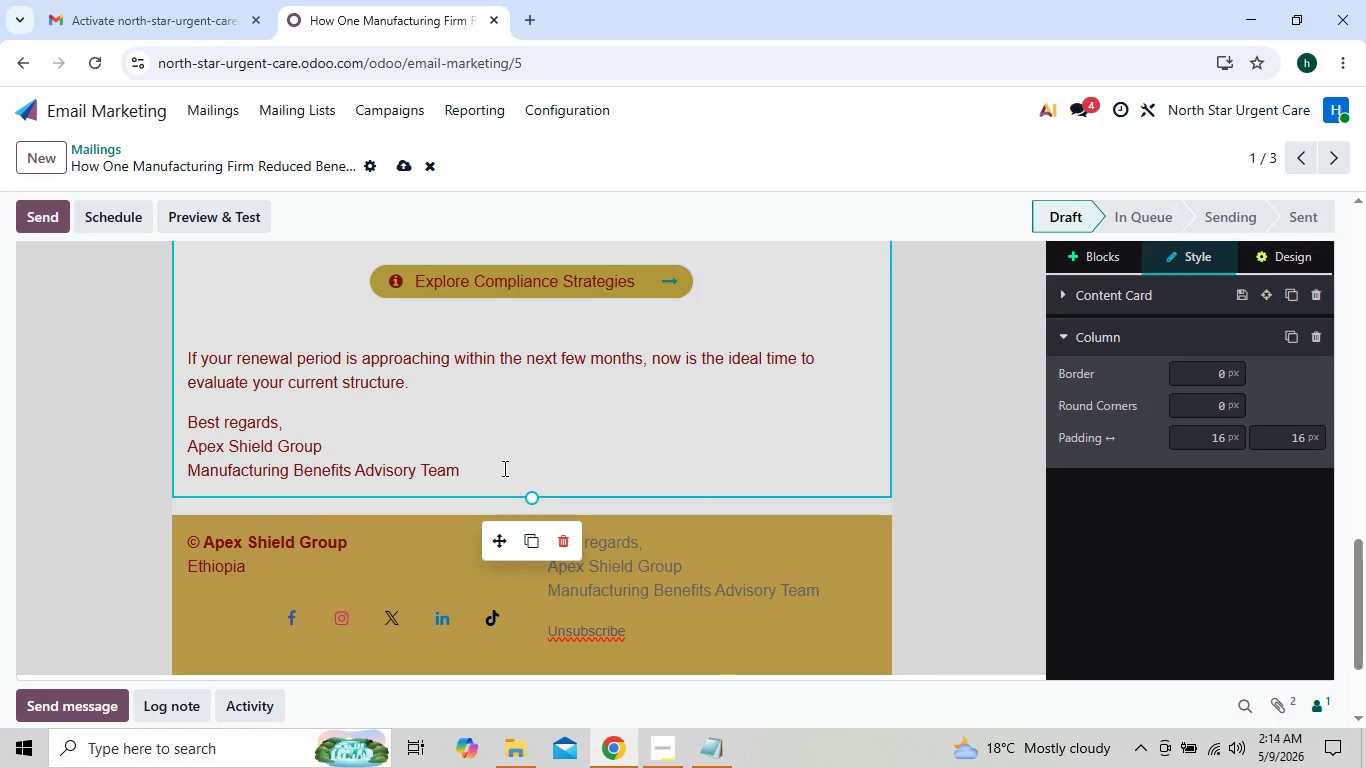 
key(Backspace)
 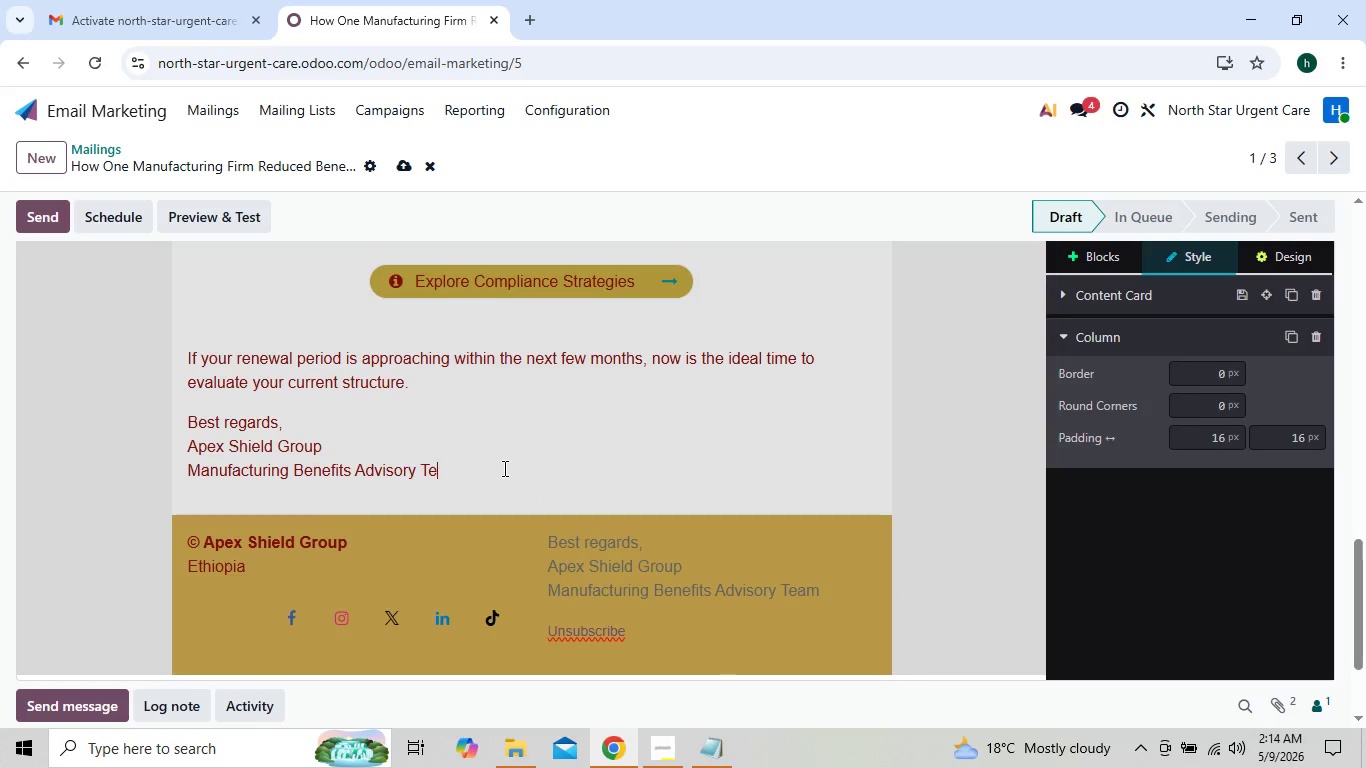 
key(Backspace)
 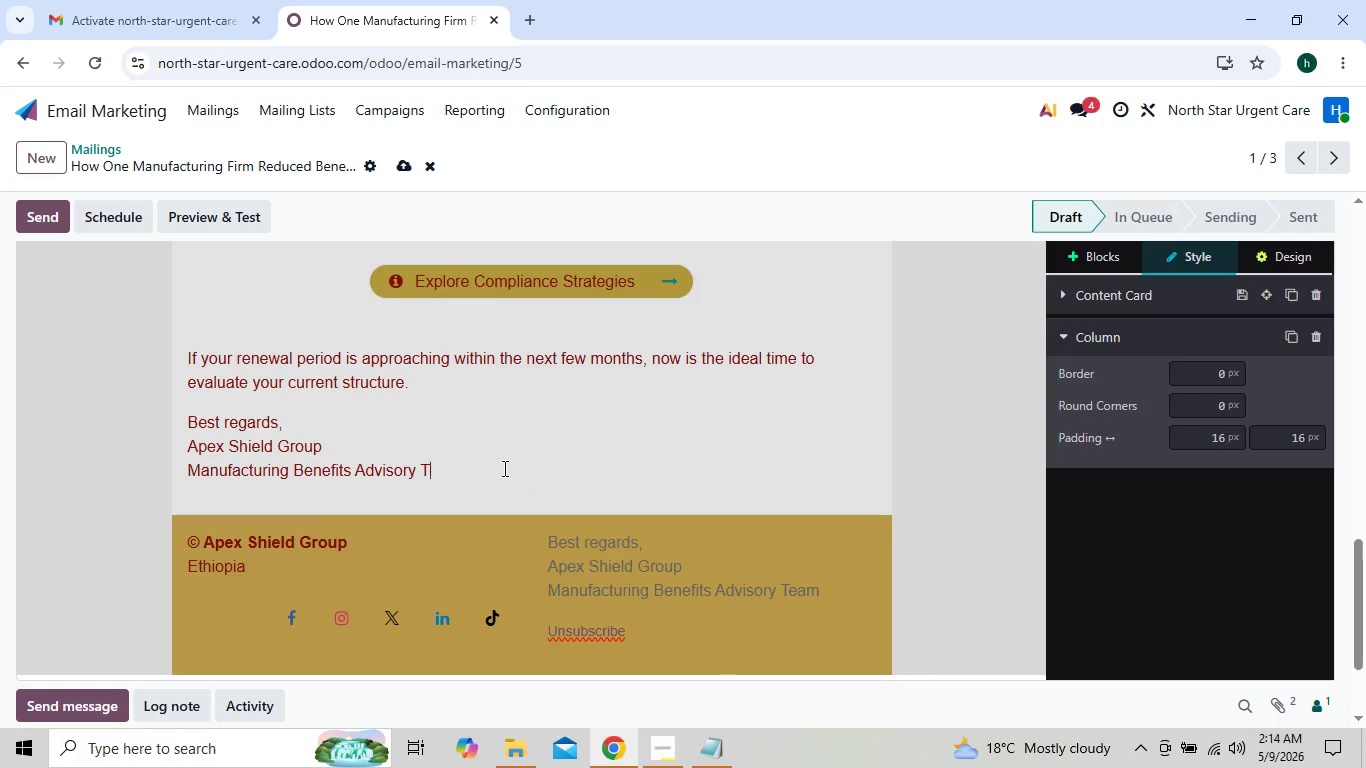 
hold_key(key=Backspace, duration=1.2)
 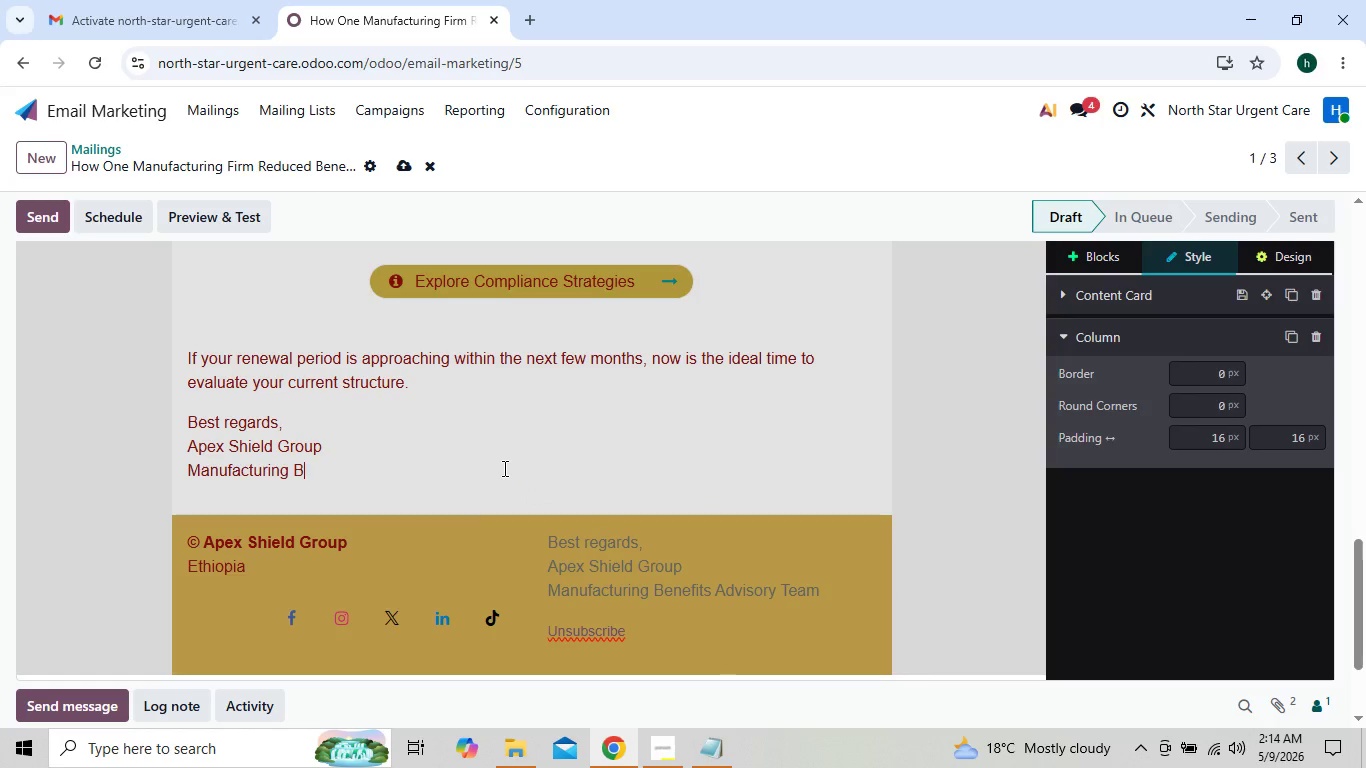 
key(Backspace)
 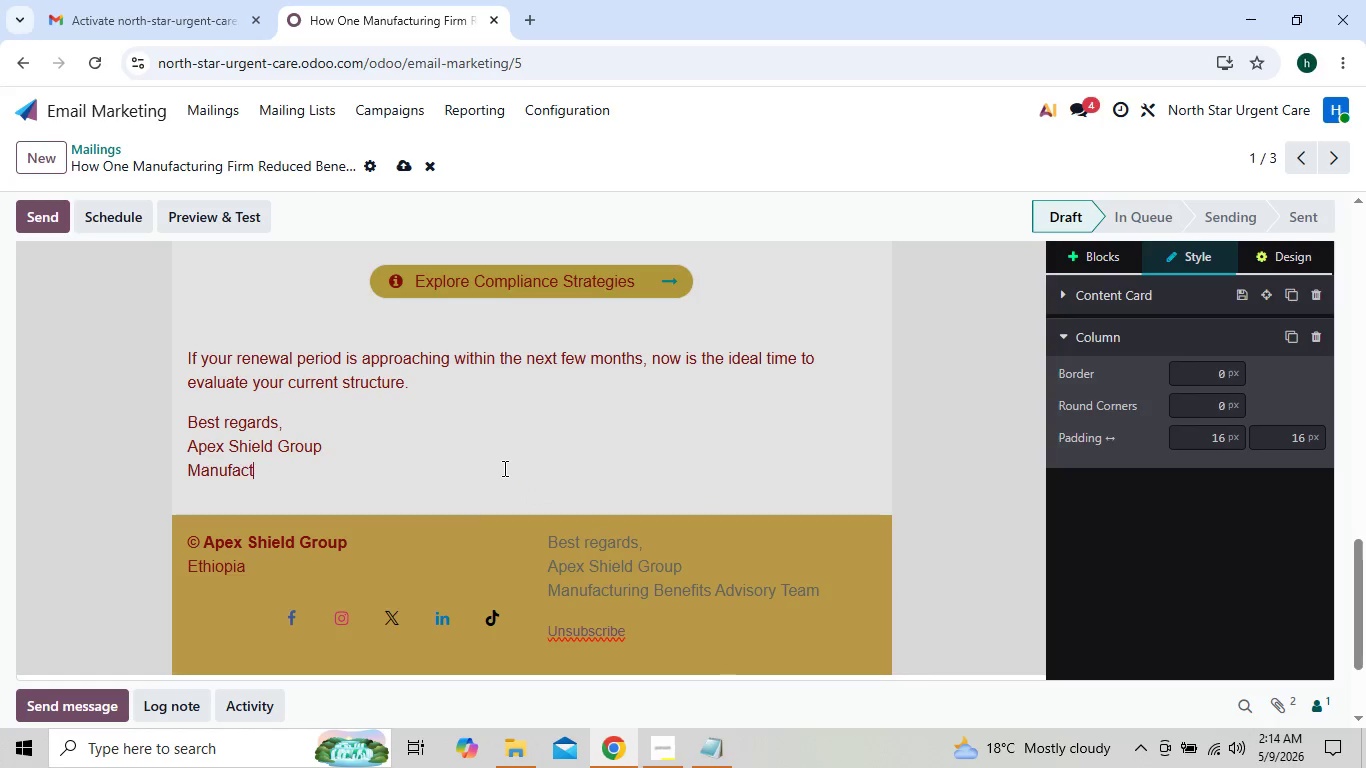 
key(Backspace)
 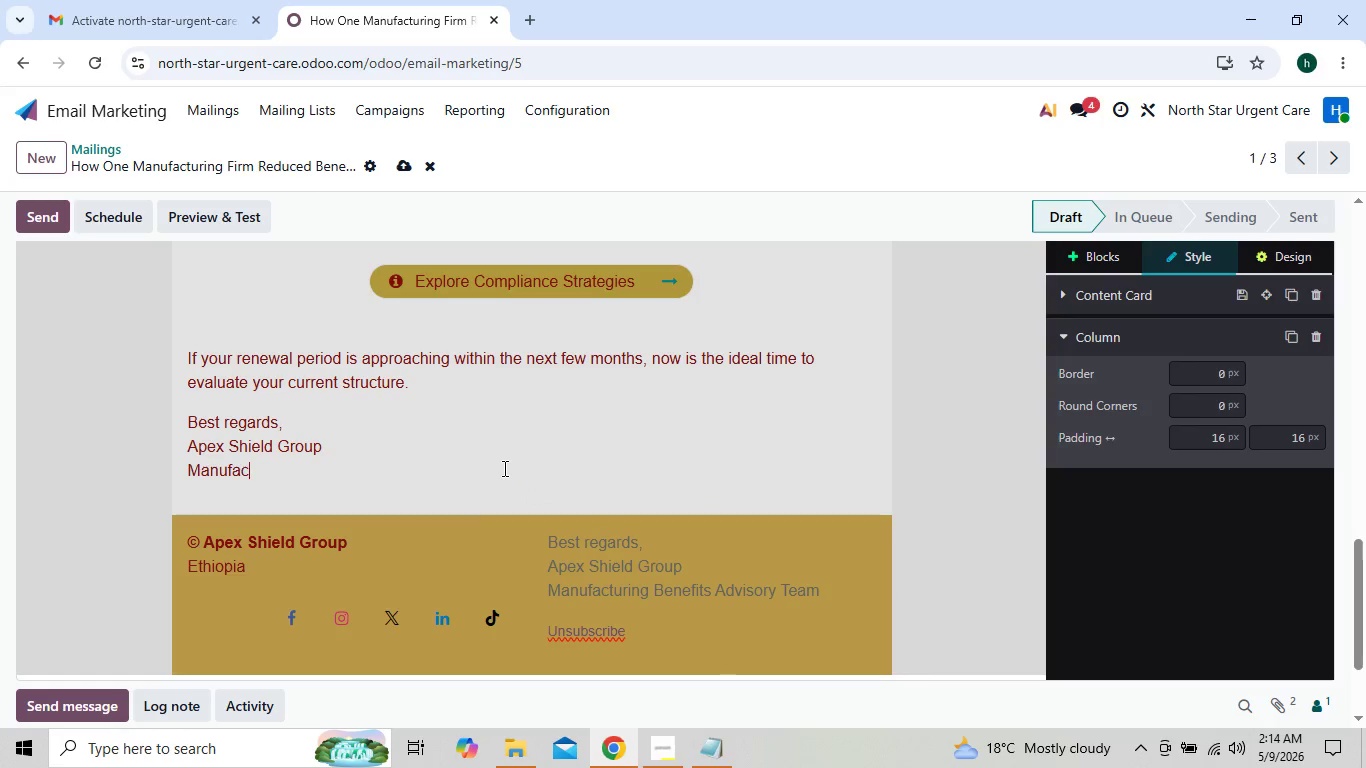 
key(Backspace)
 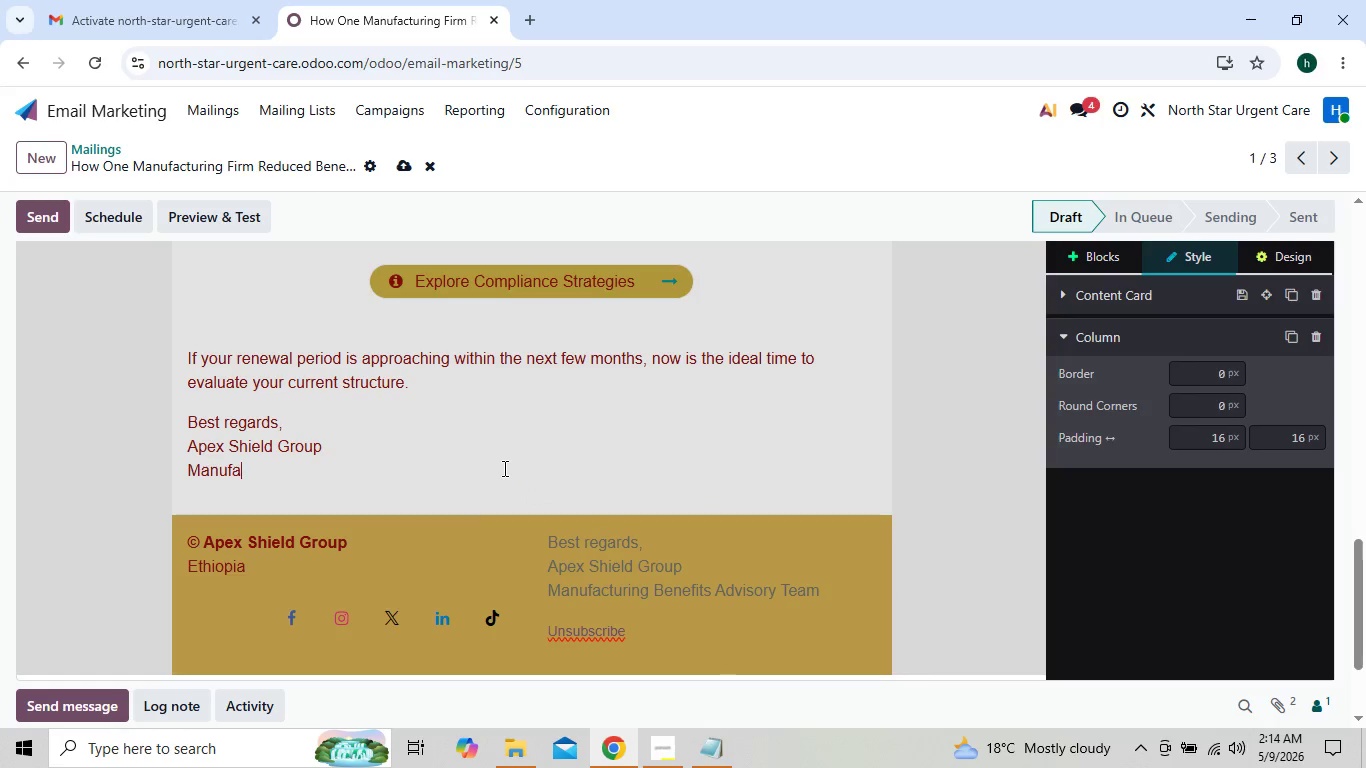 
key(Backspace)
 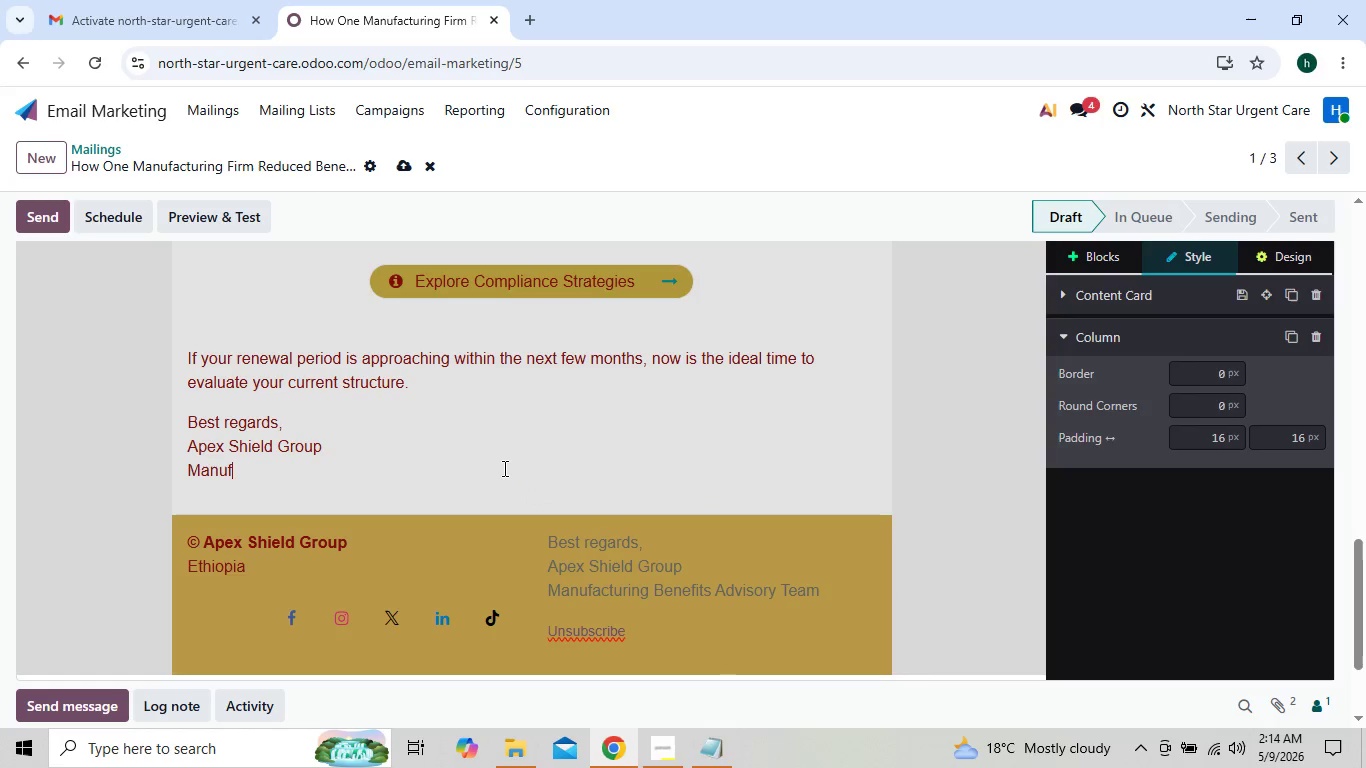 
key(Backspace)
 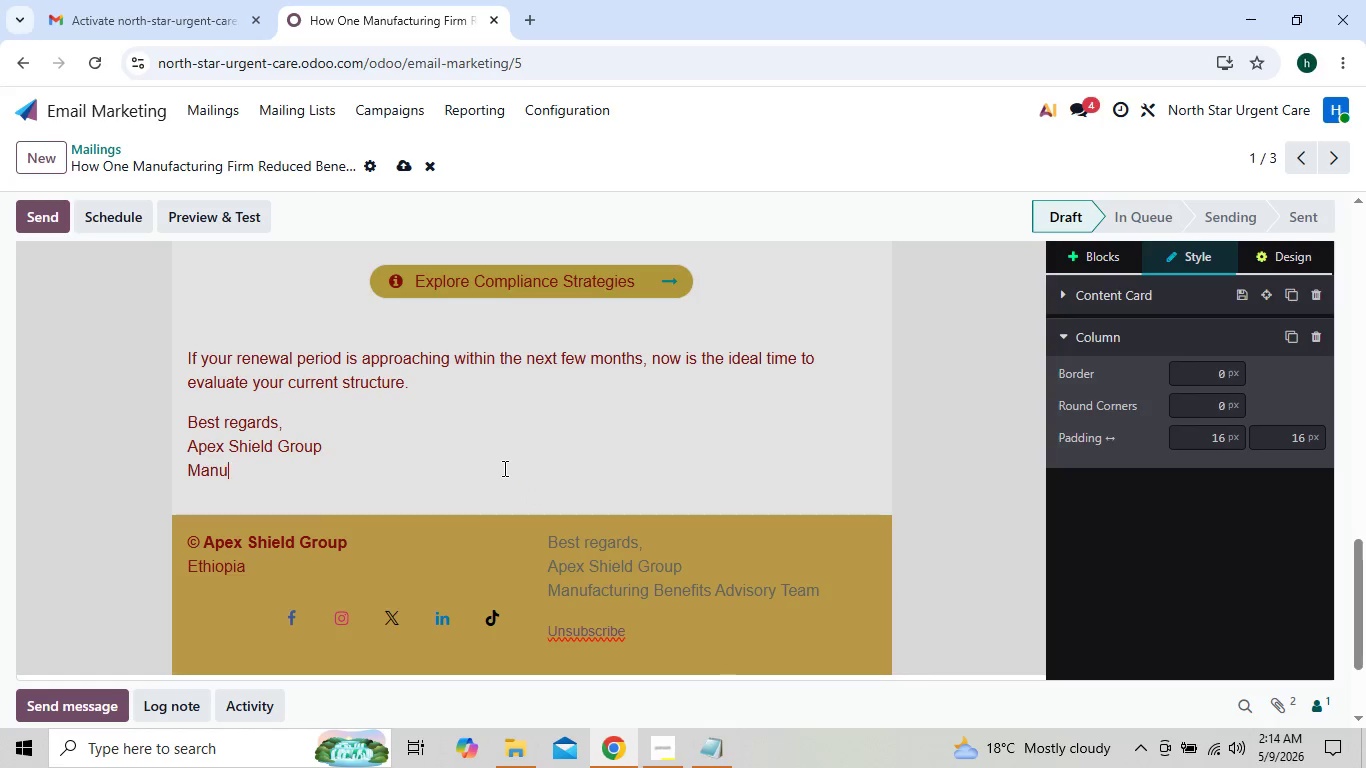 
key(Backspace)
 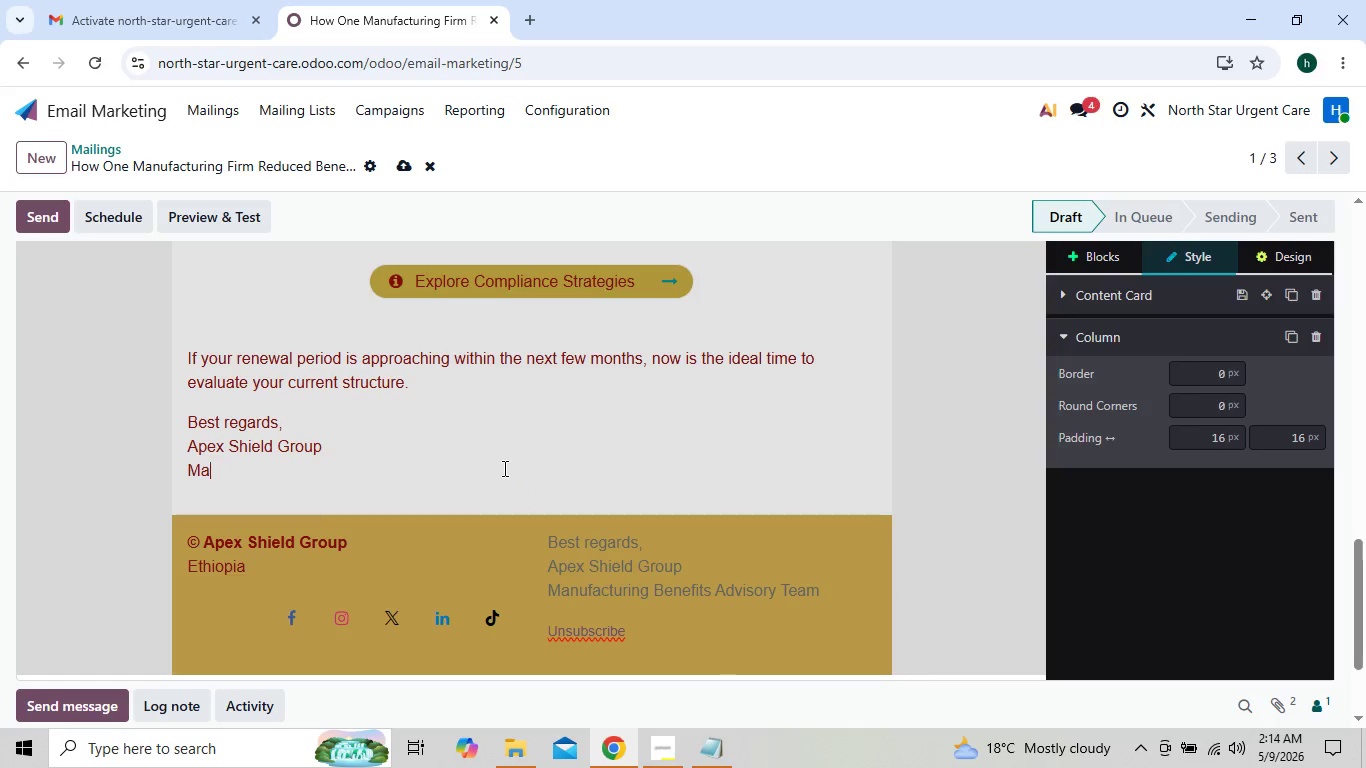 
key(Backspace)
 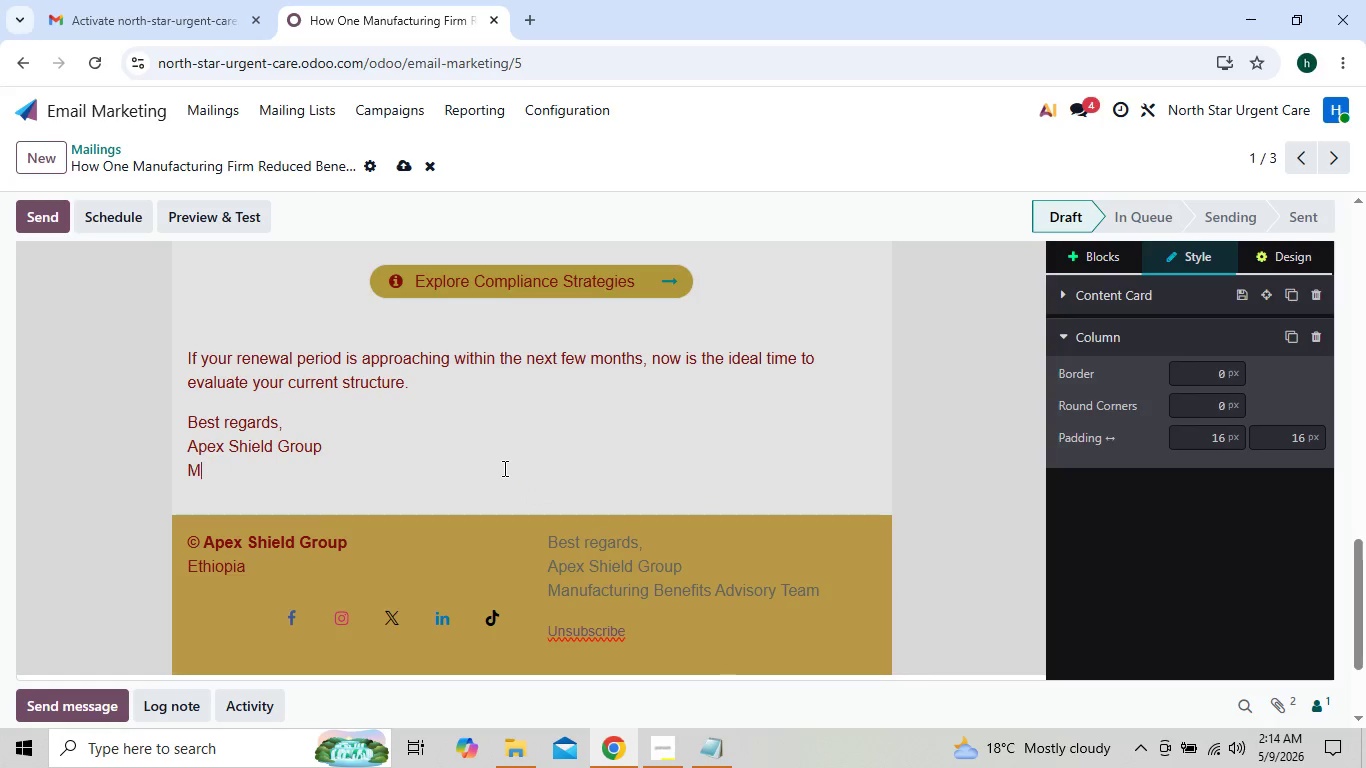 
key(Backspace)
 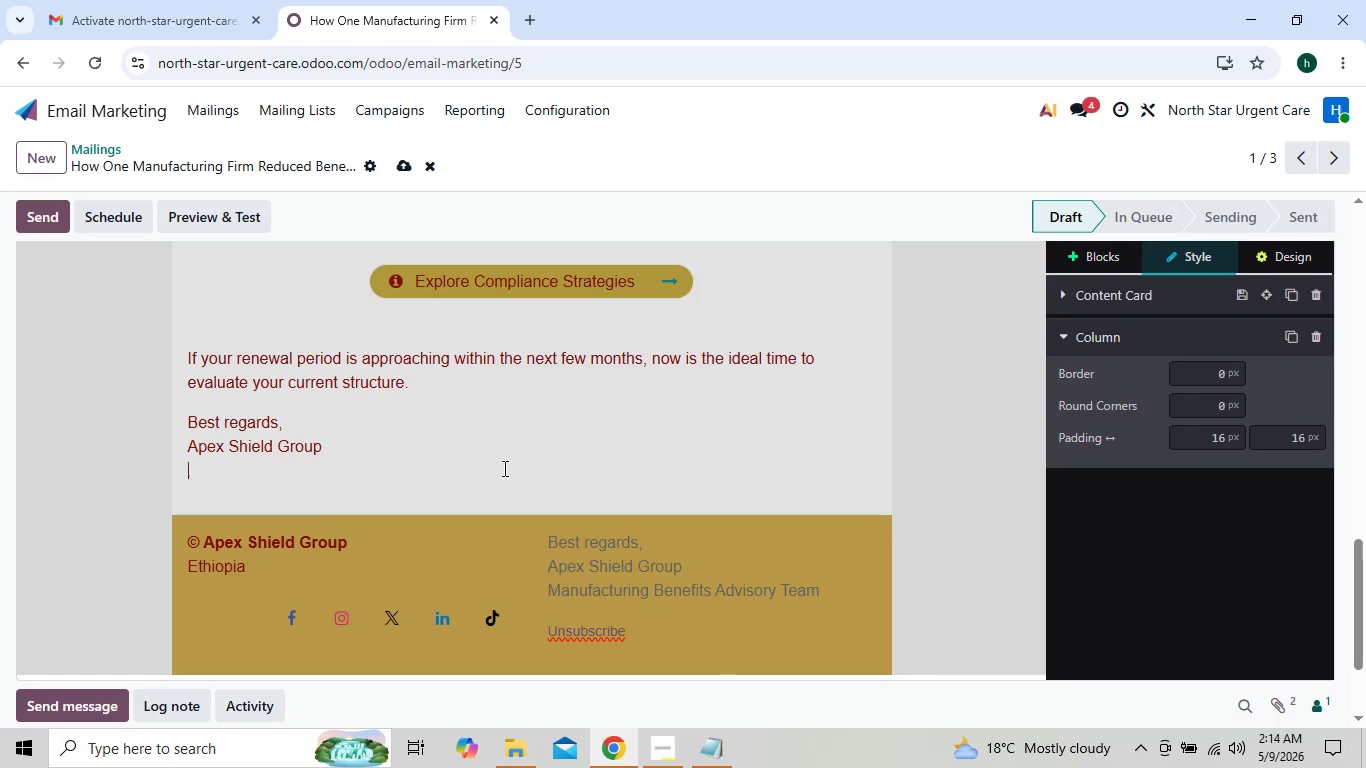 
key(Backspace)
 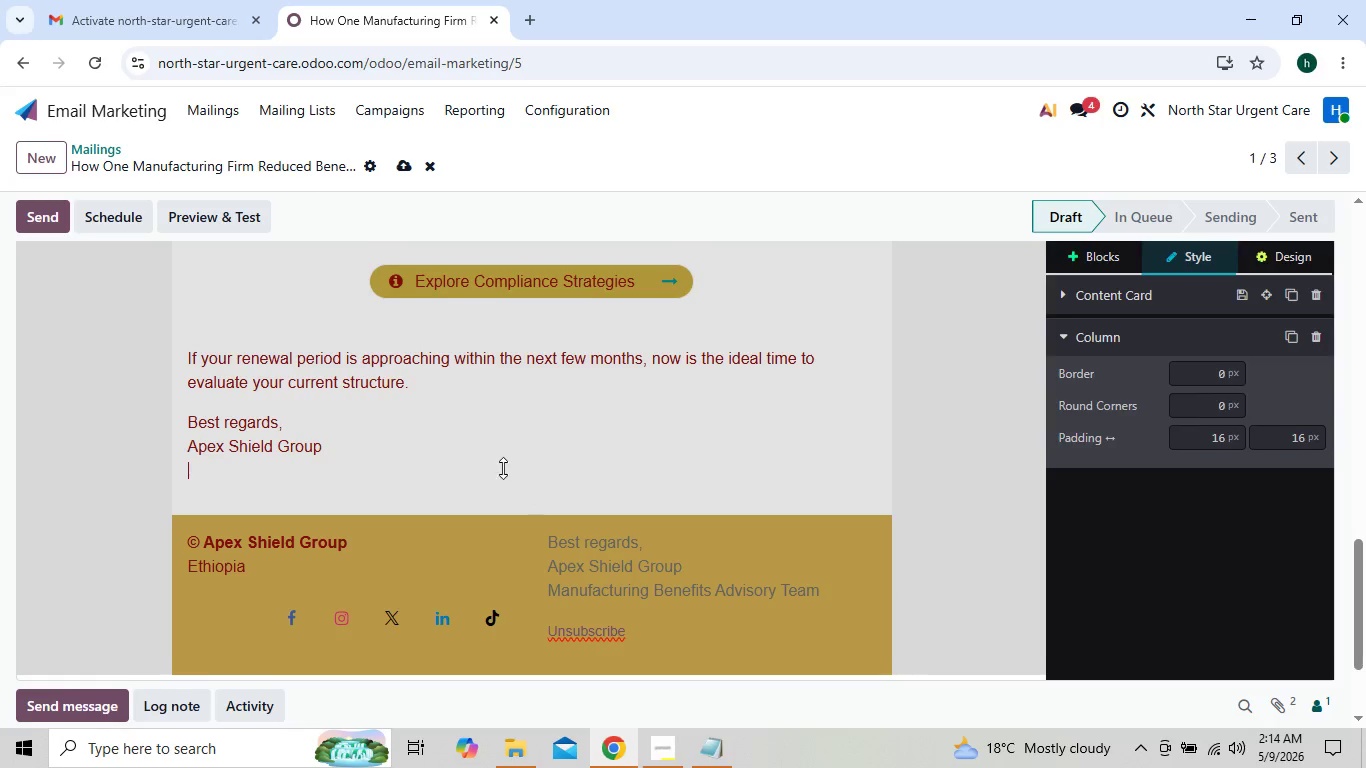 
key(Backspace)
 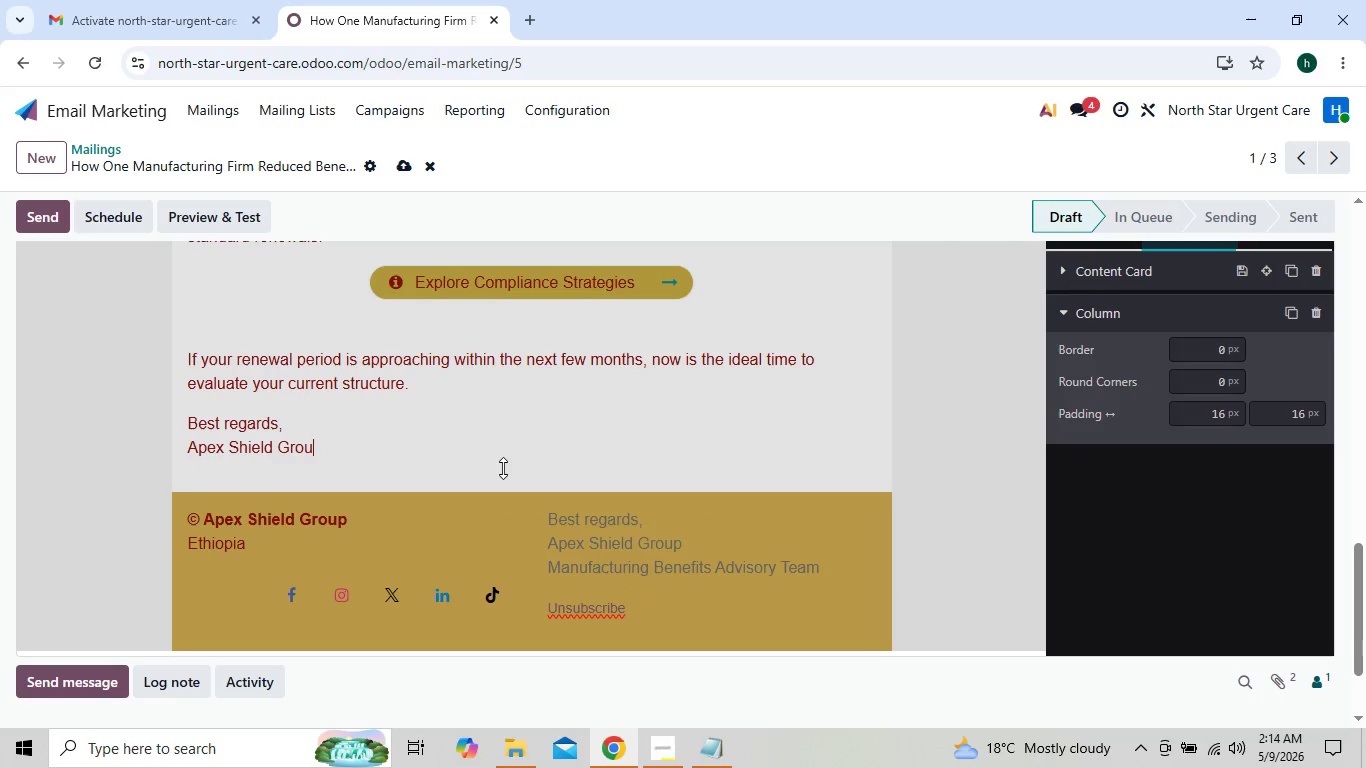 
key(Backspace)
 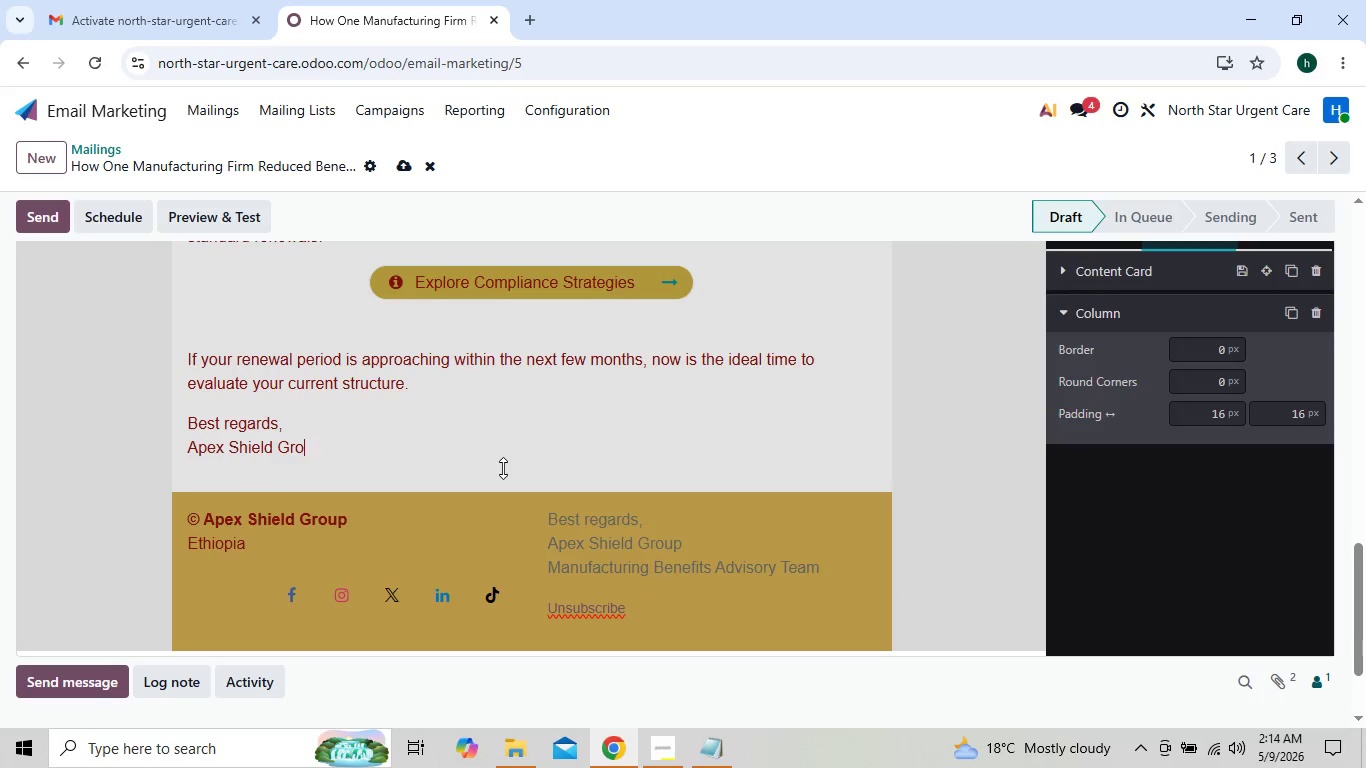 
key(Backspace)
 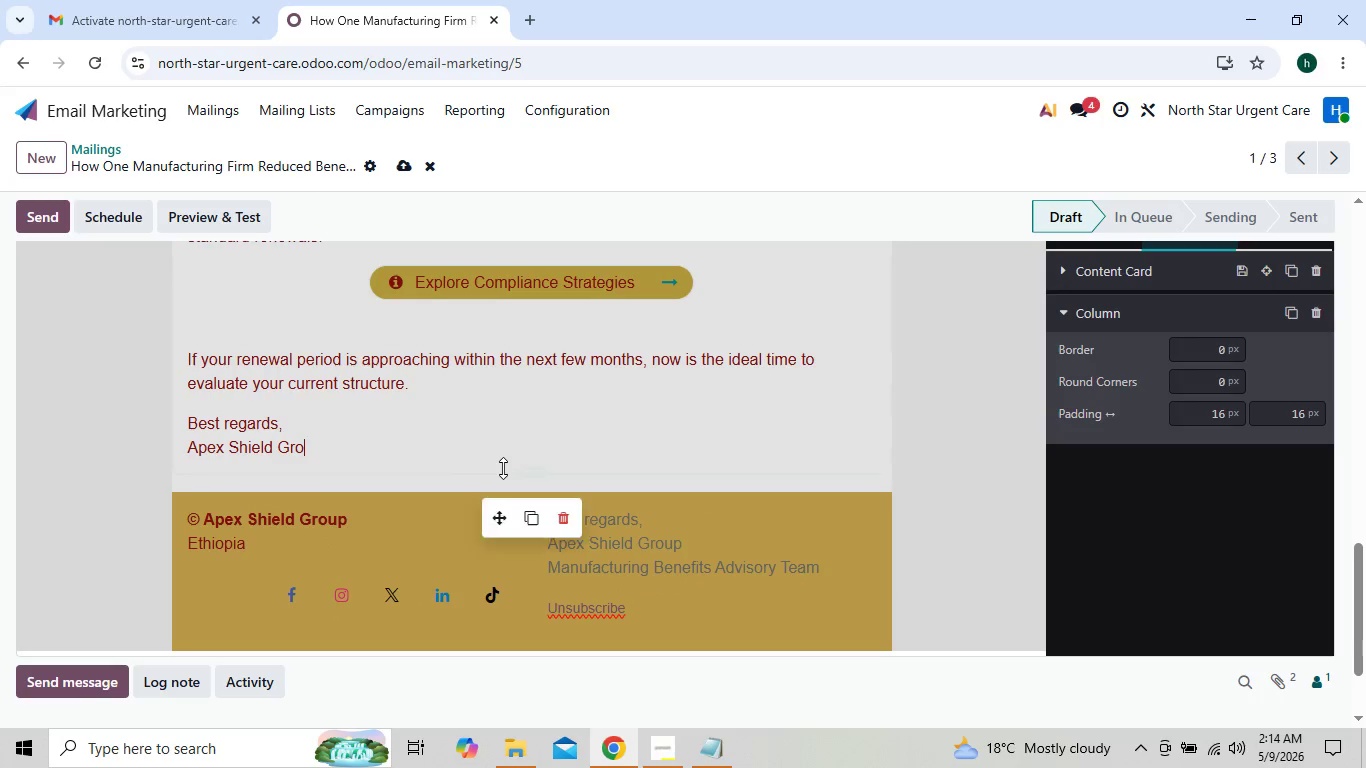 
key(Backspace)
 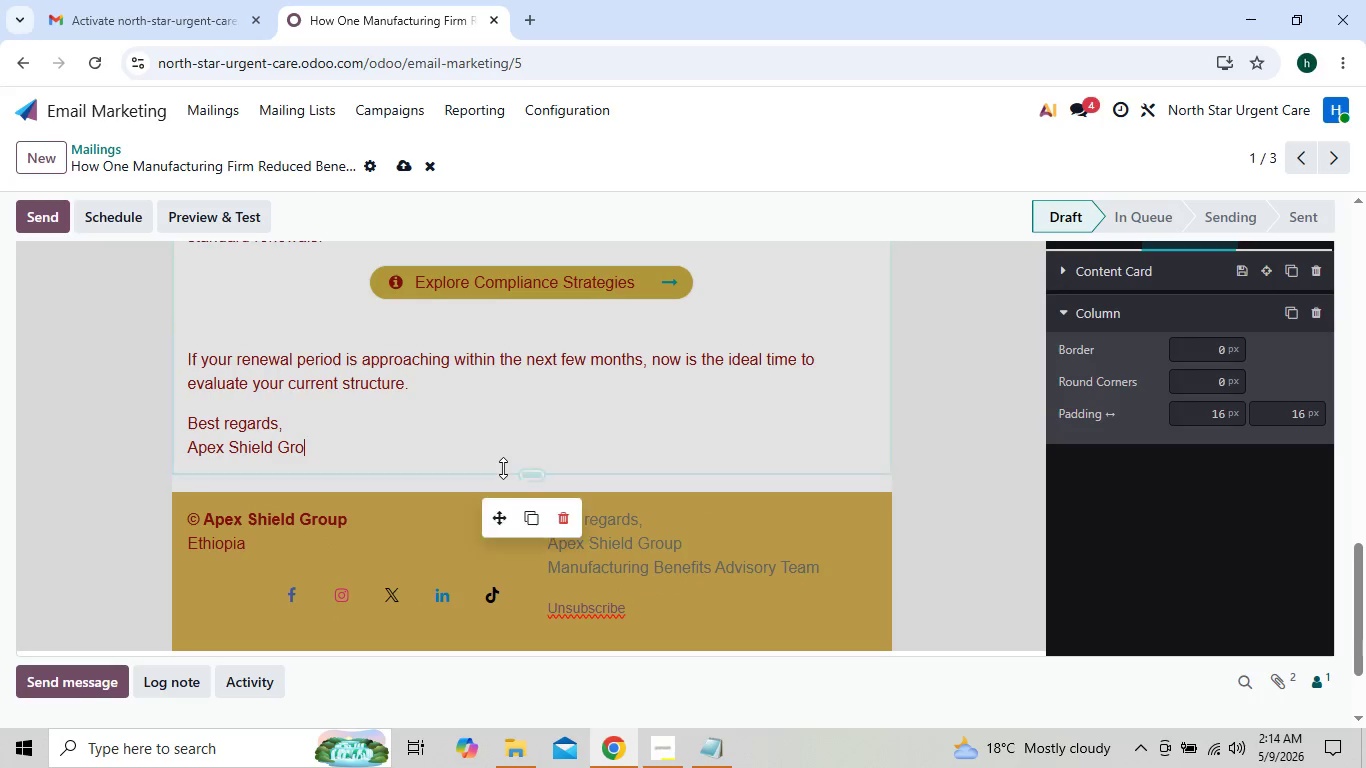 
key(Backspace)
 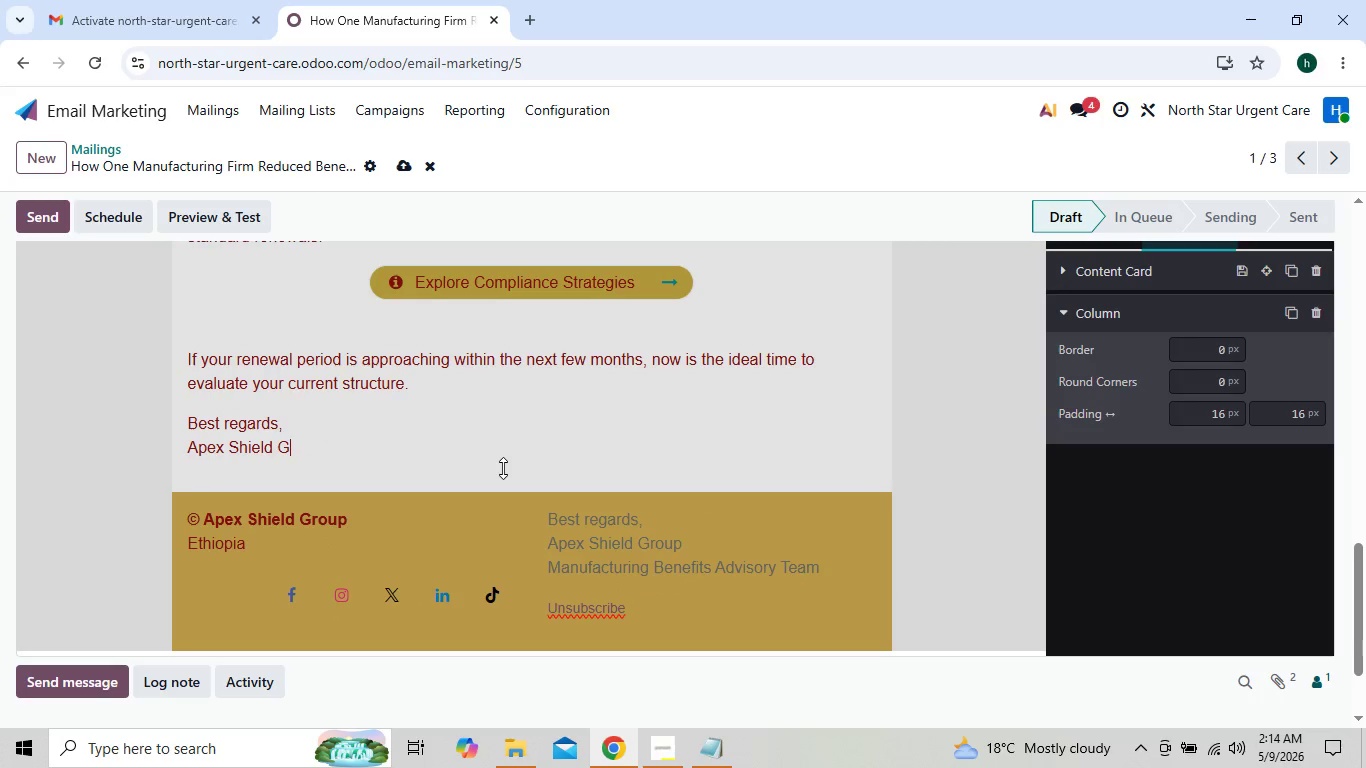 
key(Backspace)
 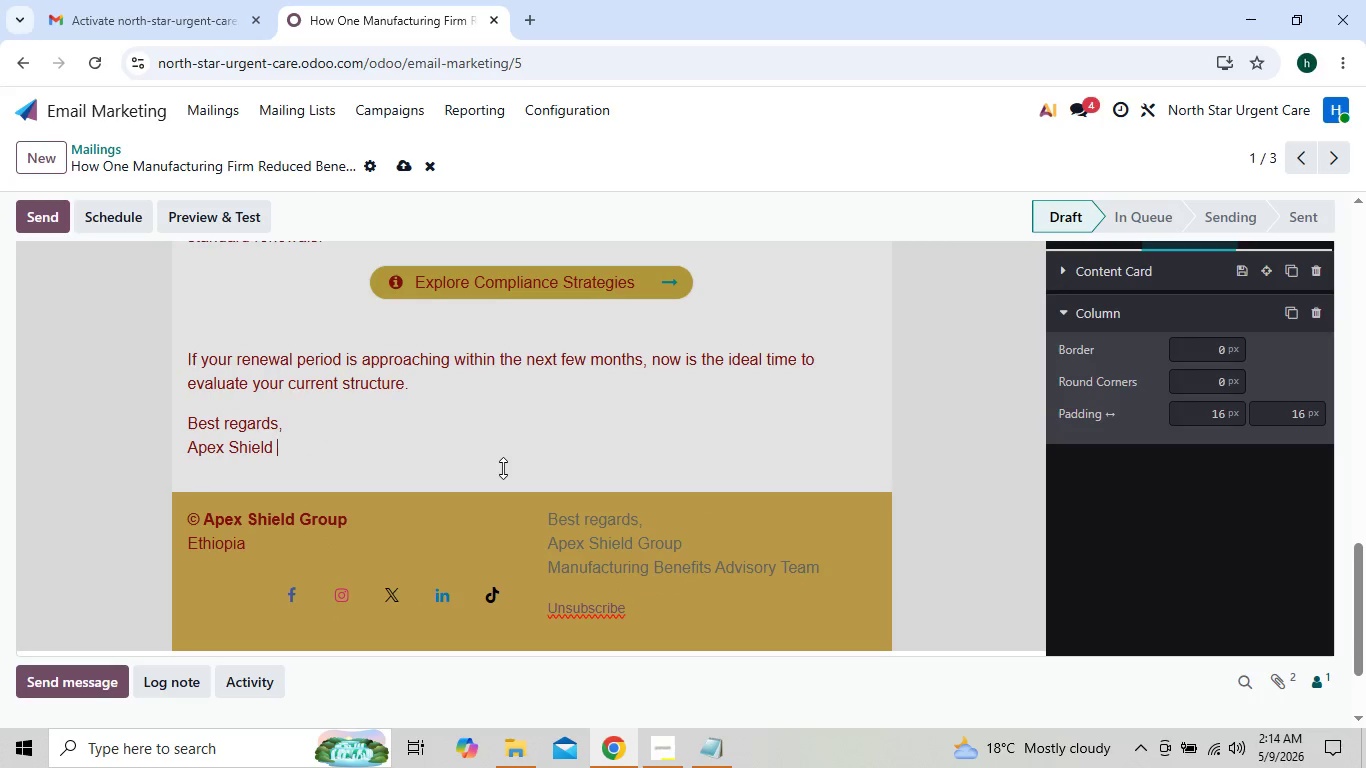 
key(Backspace)
 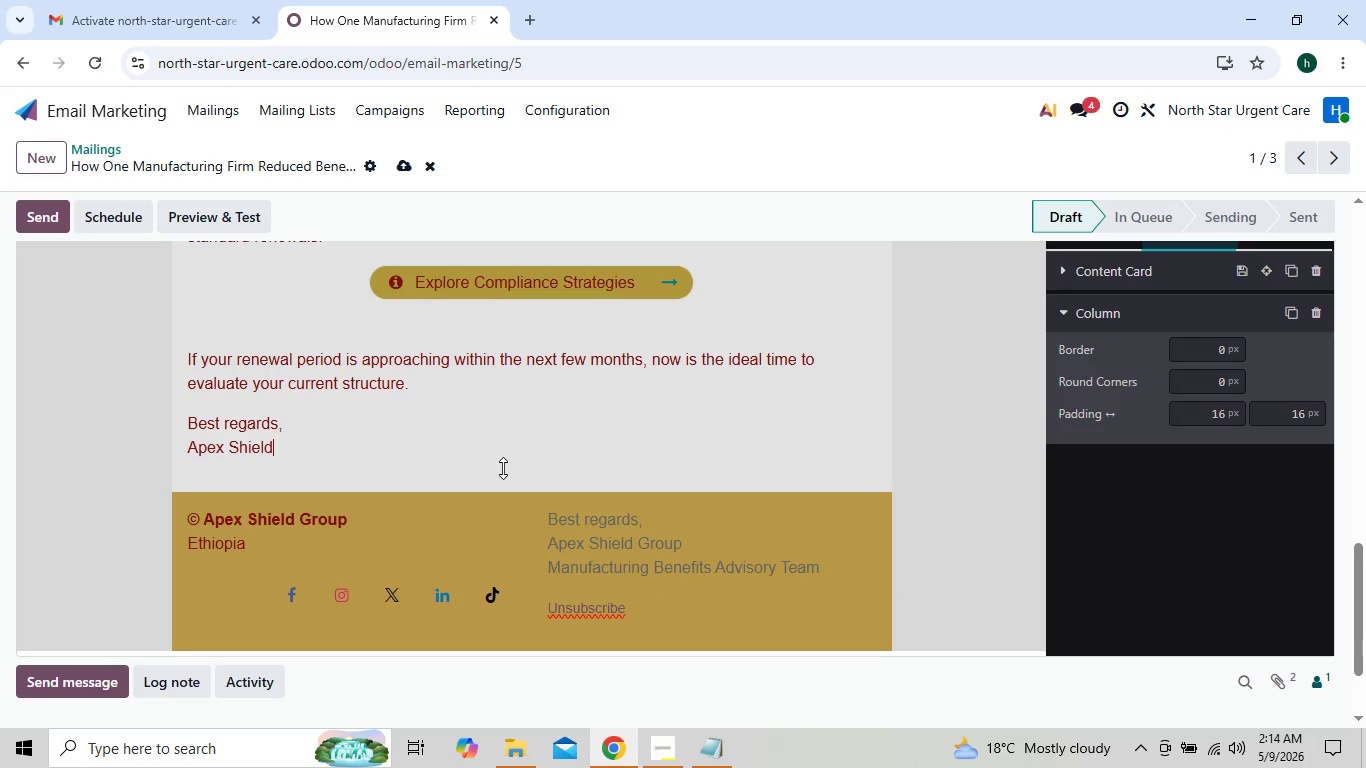 
key(Backspace)
 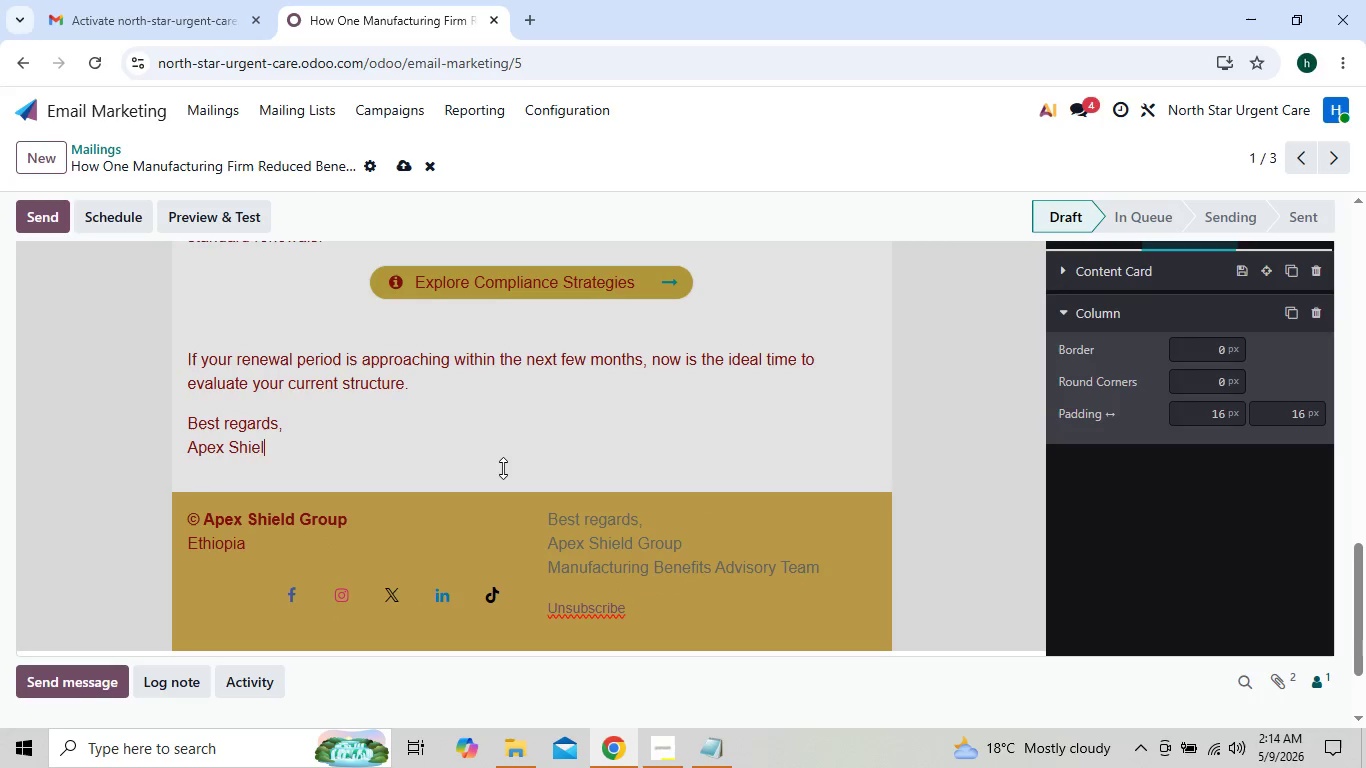 
key(Backspace)
 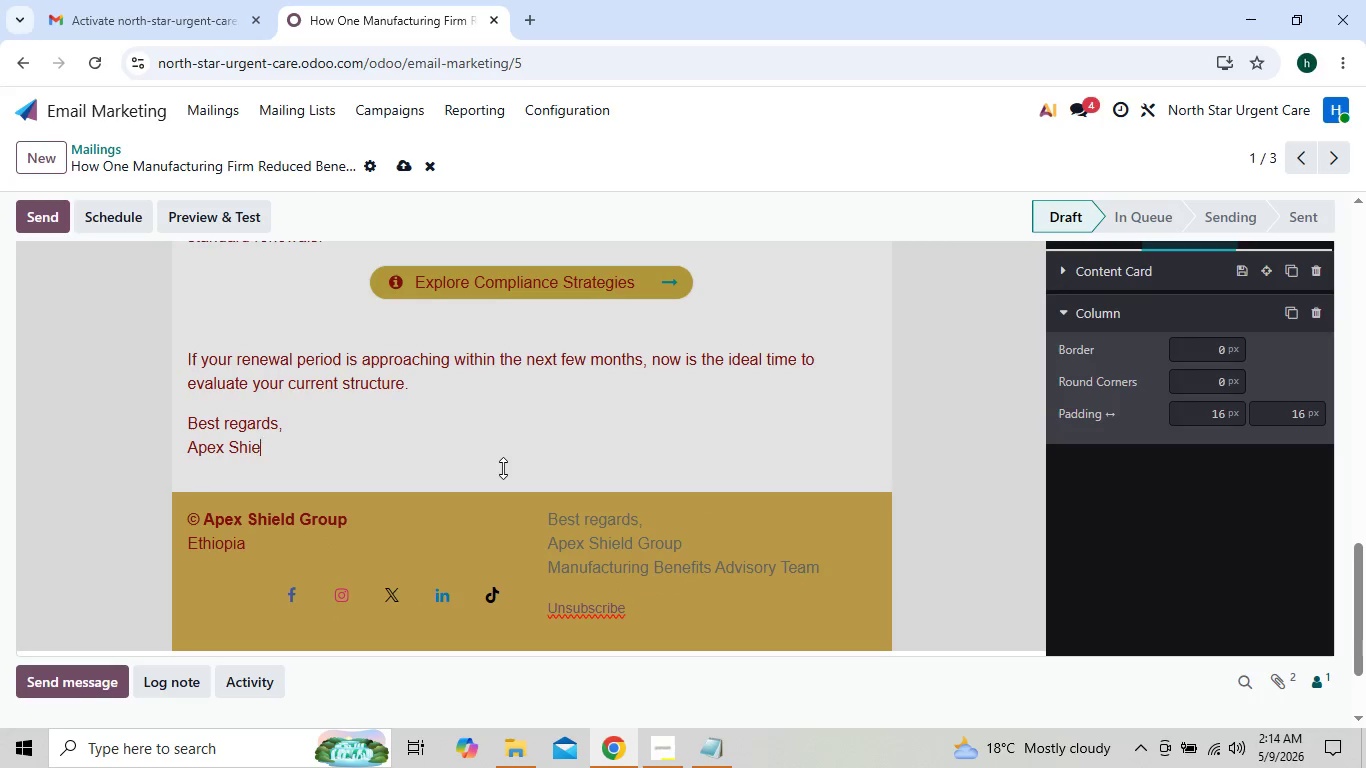 
key(Backspace)
 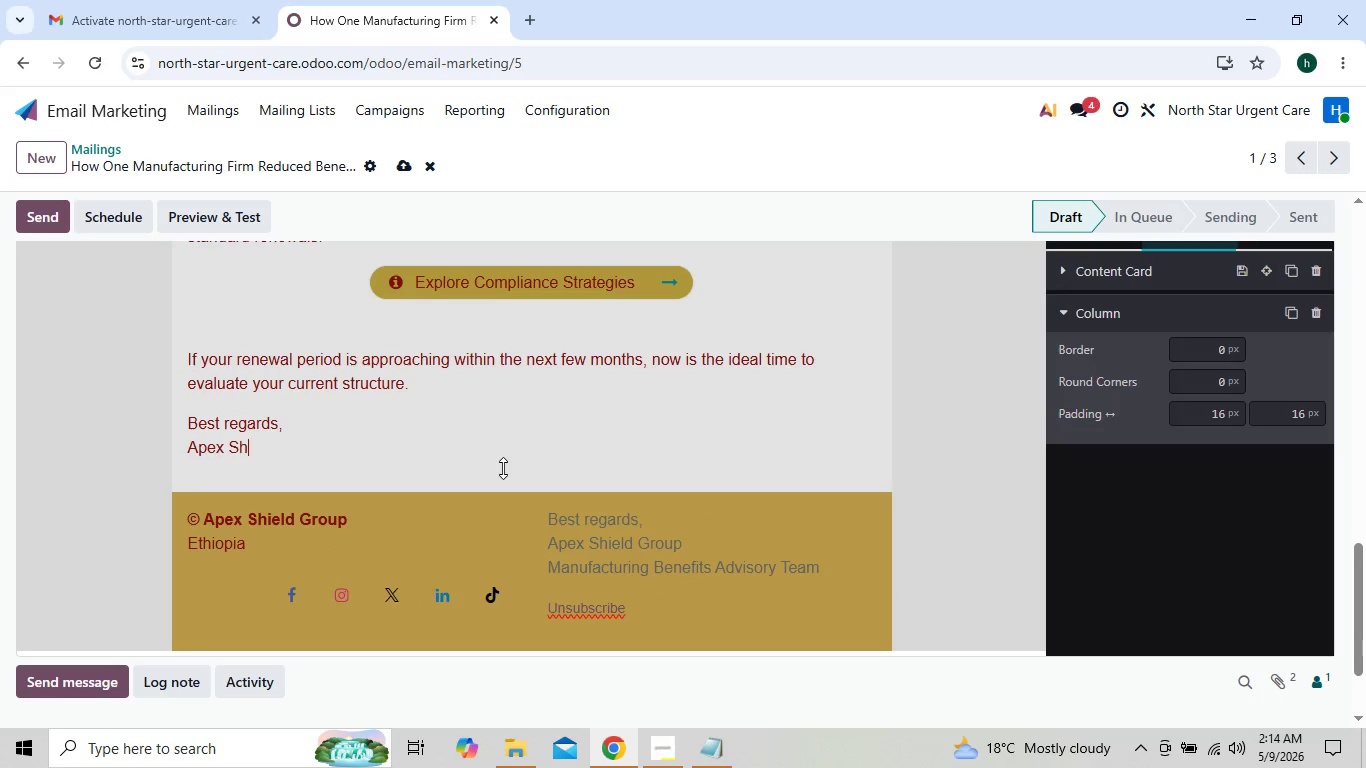 
key(Backspace)
 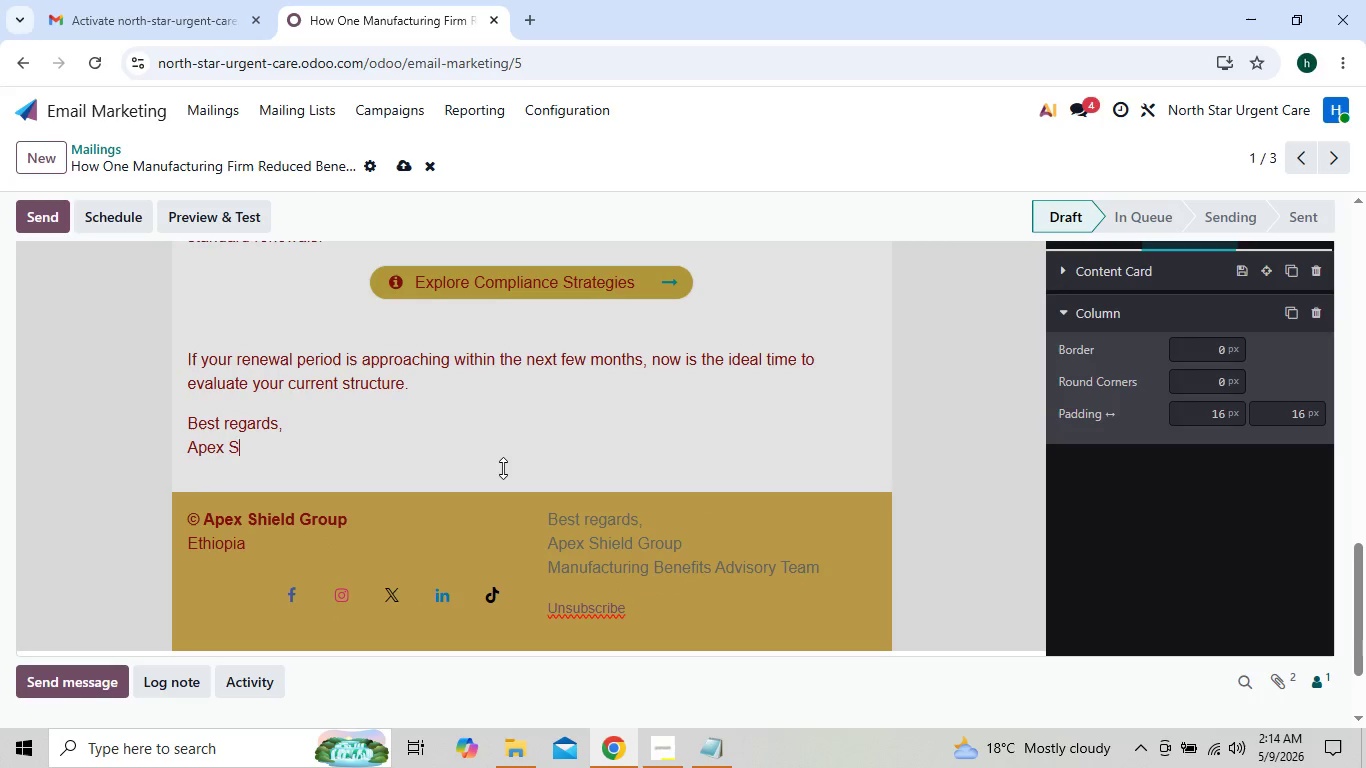 
key(Backspace)
 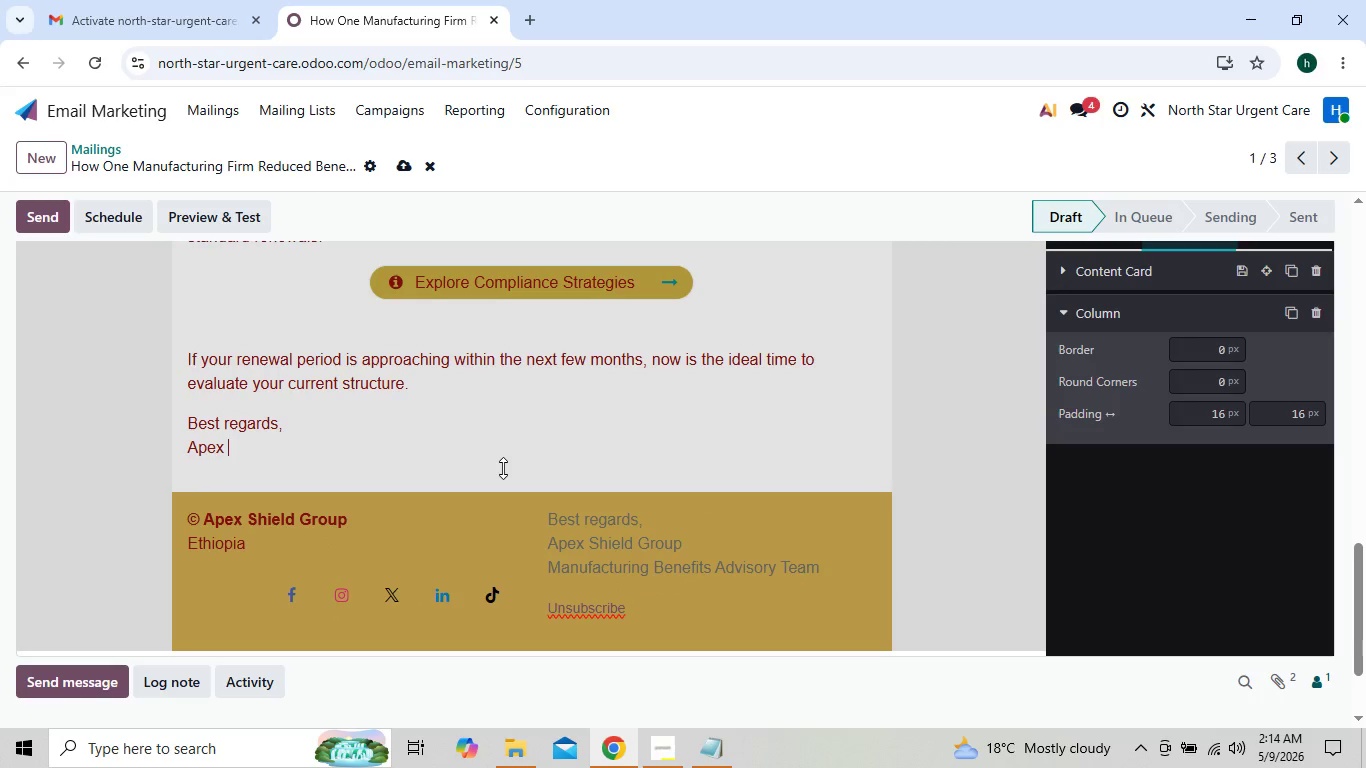 
key(Backspace)
 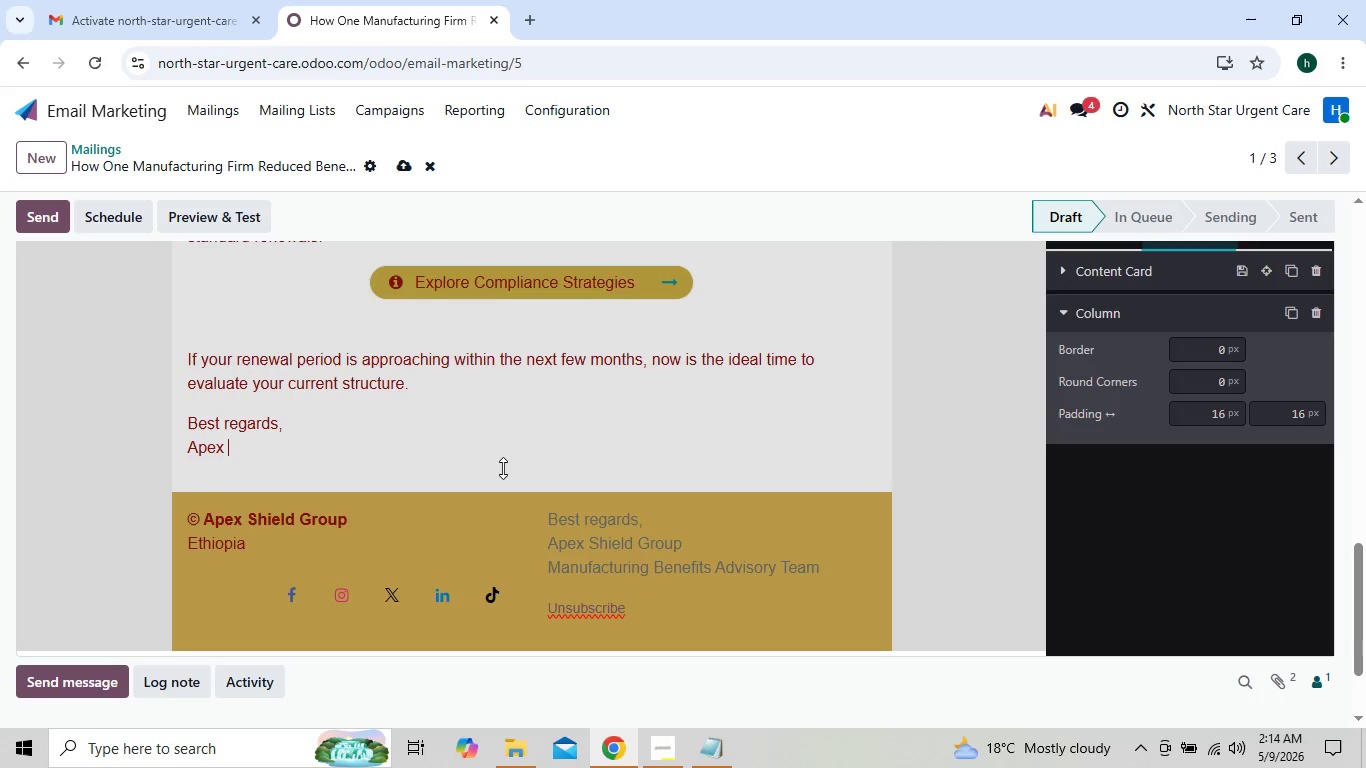 
key(Backspace)
 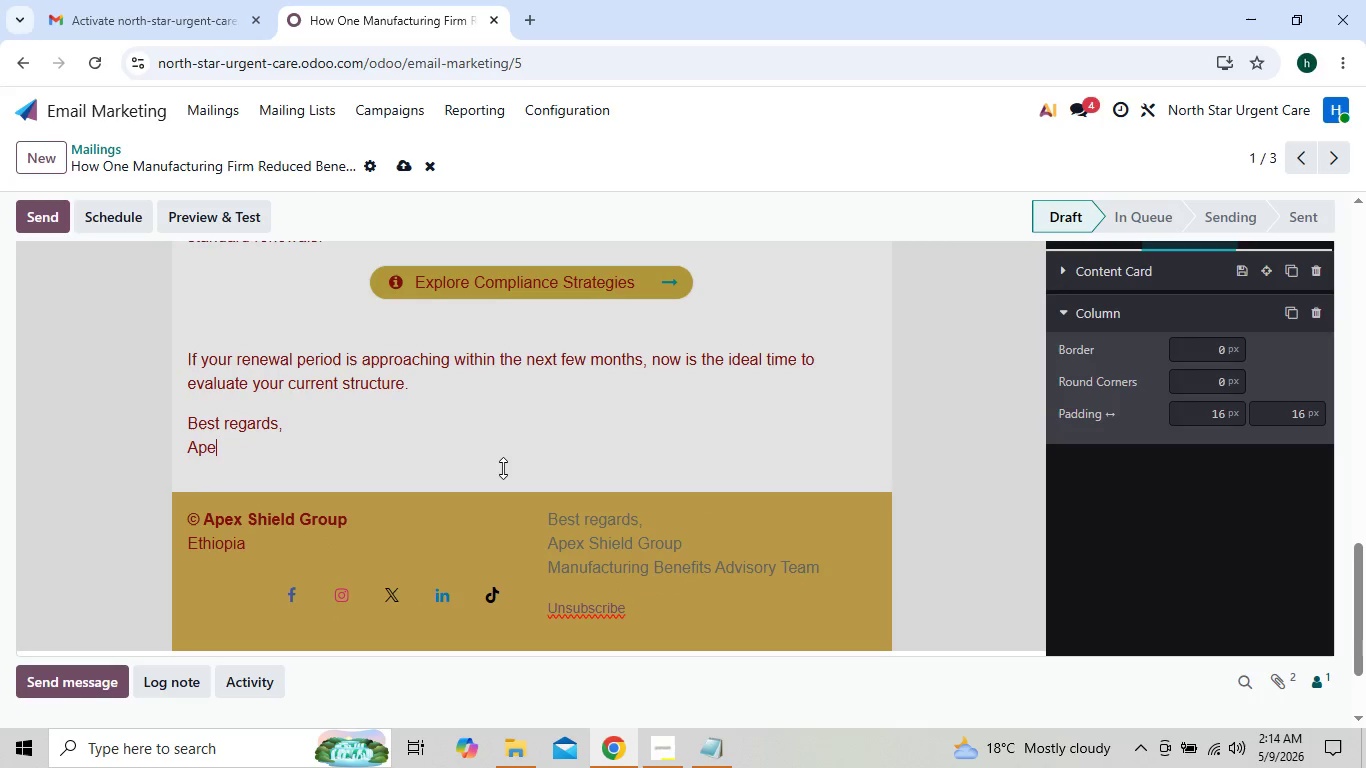 
key(Backspace)
 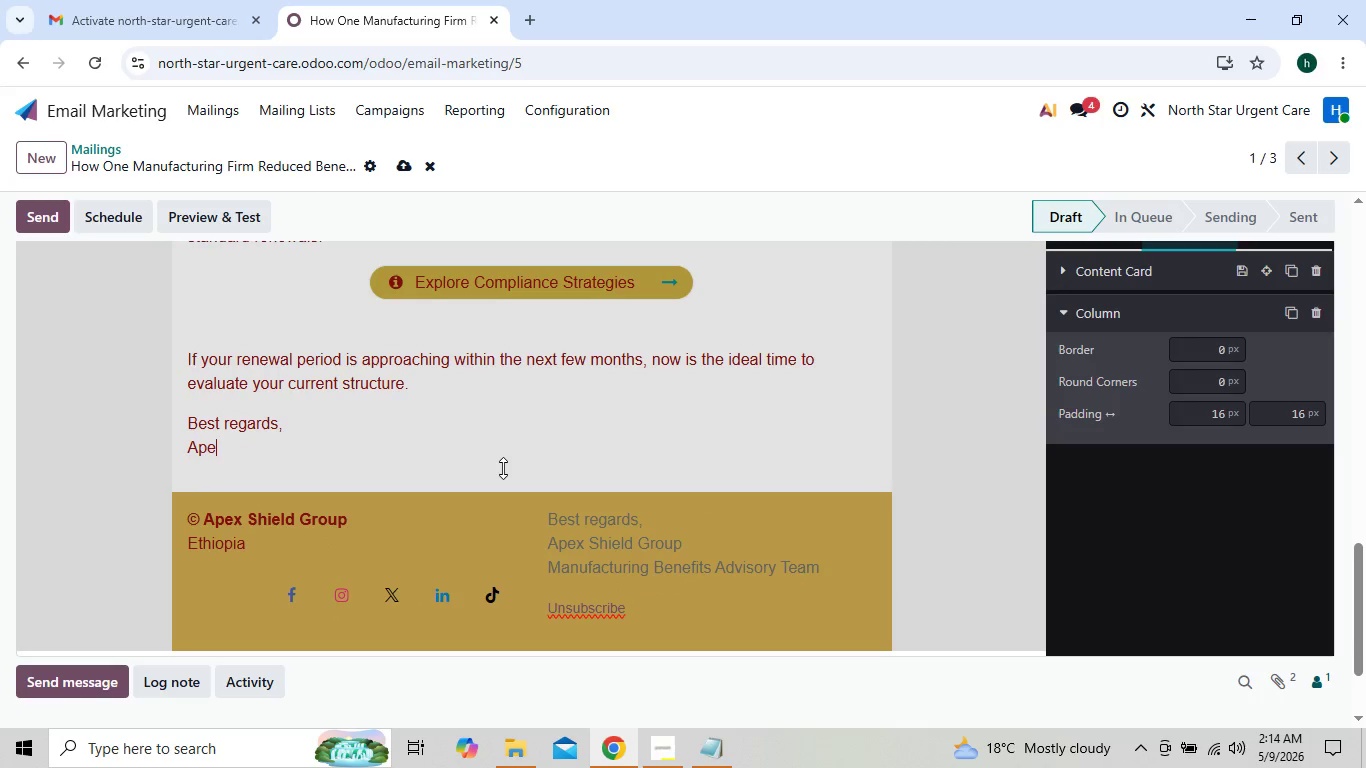 
key(Backspace)
 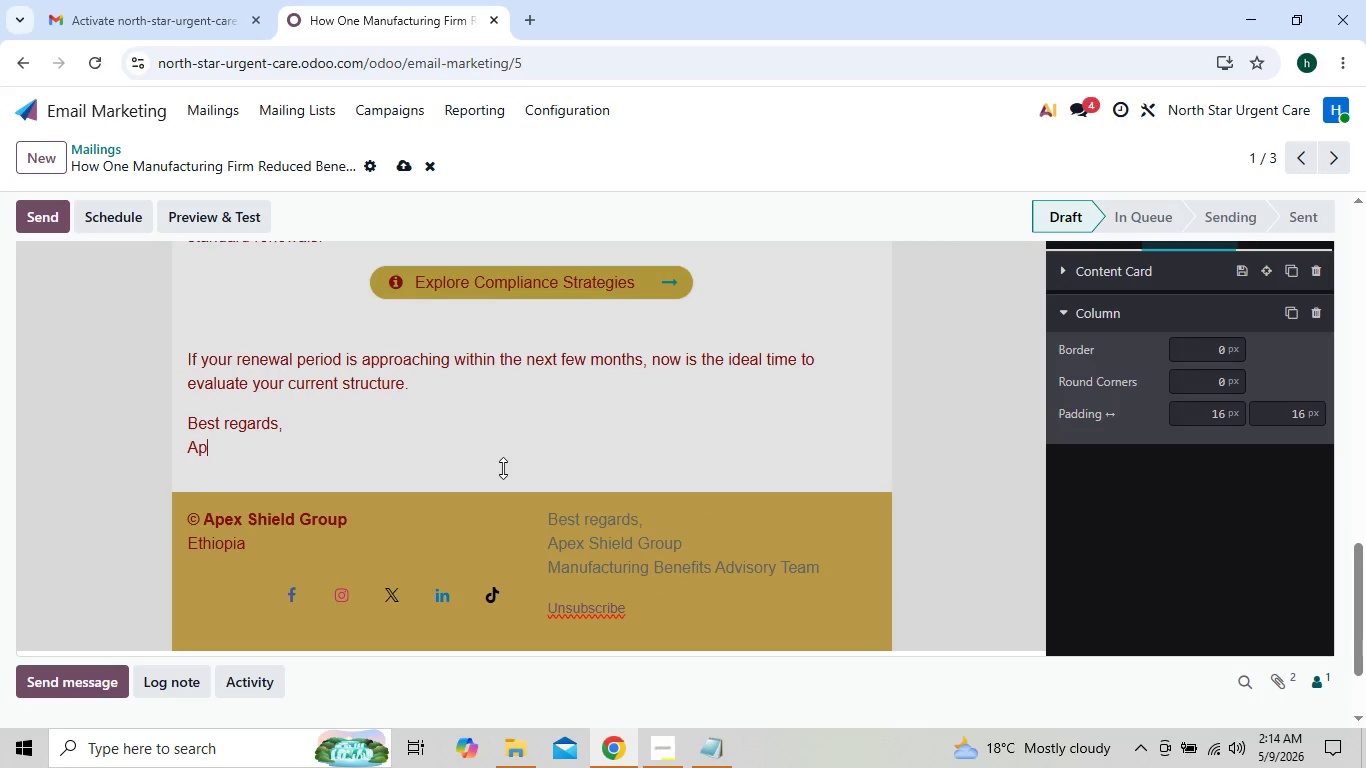 
key(Backspace)
 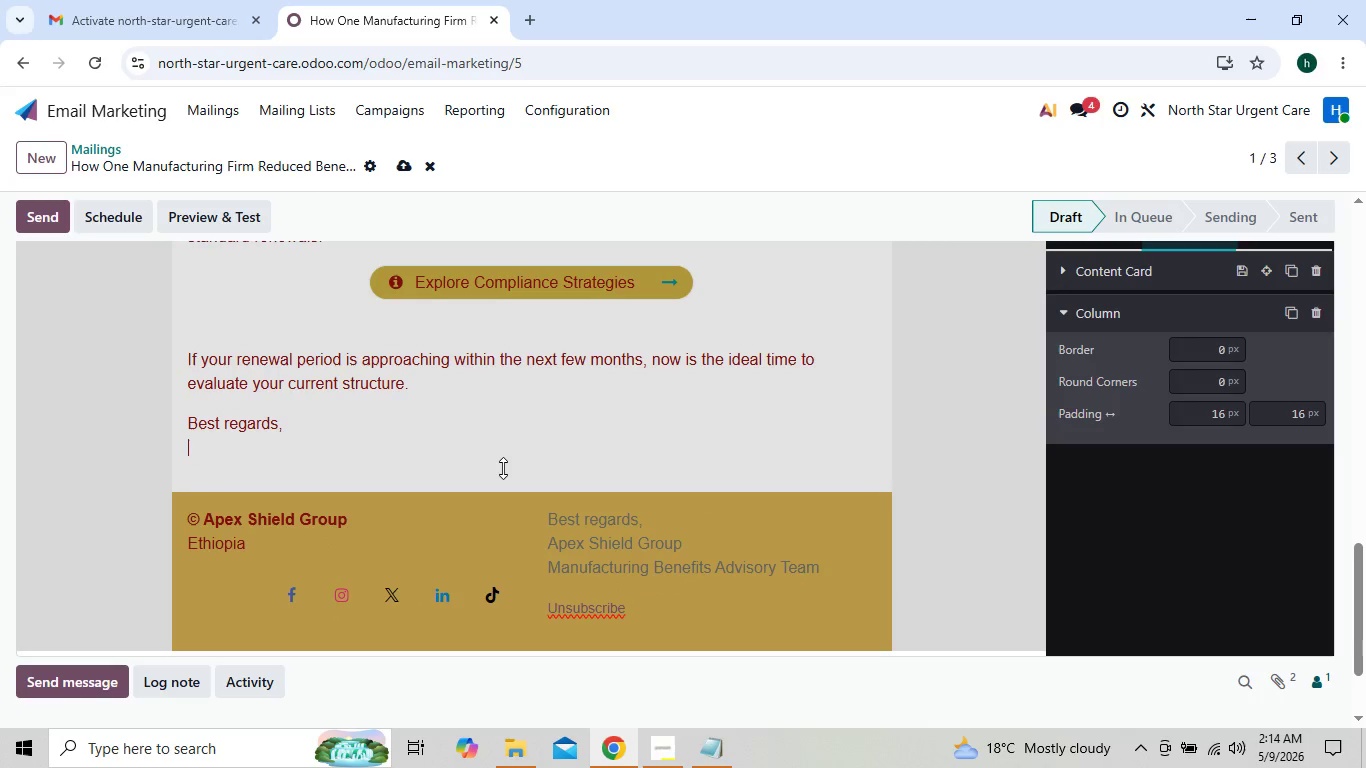 
key(Backspace)
 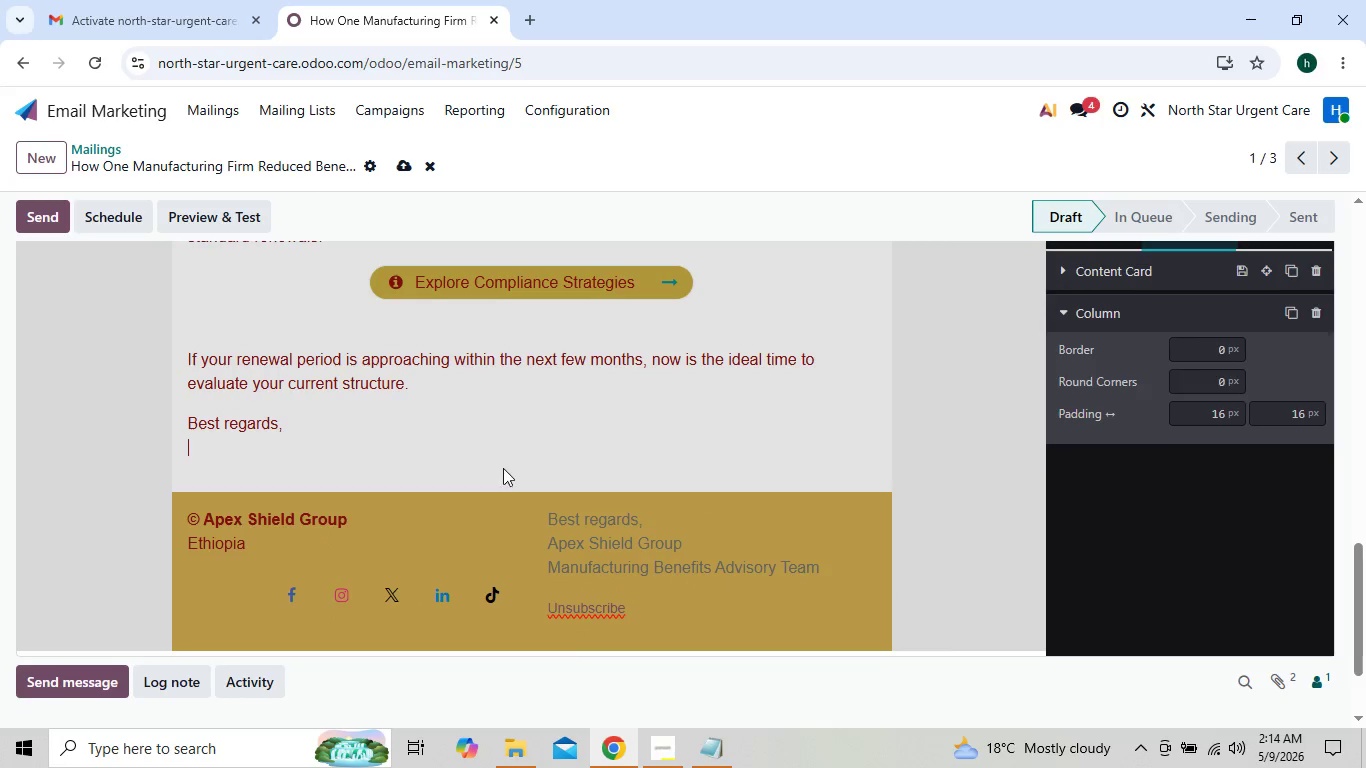 
key(Backspace)
 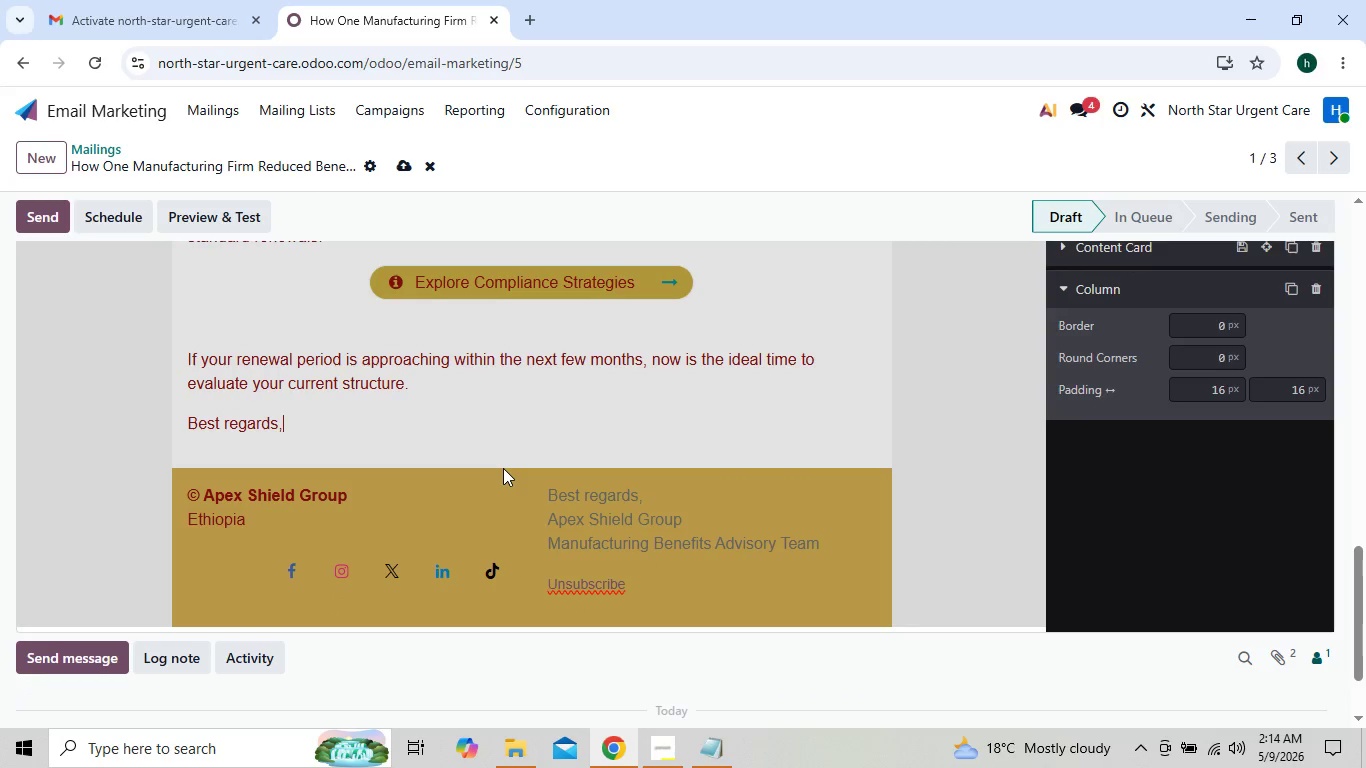 
key(Backspace)
 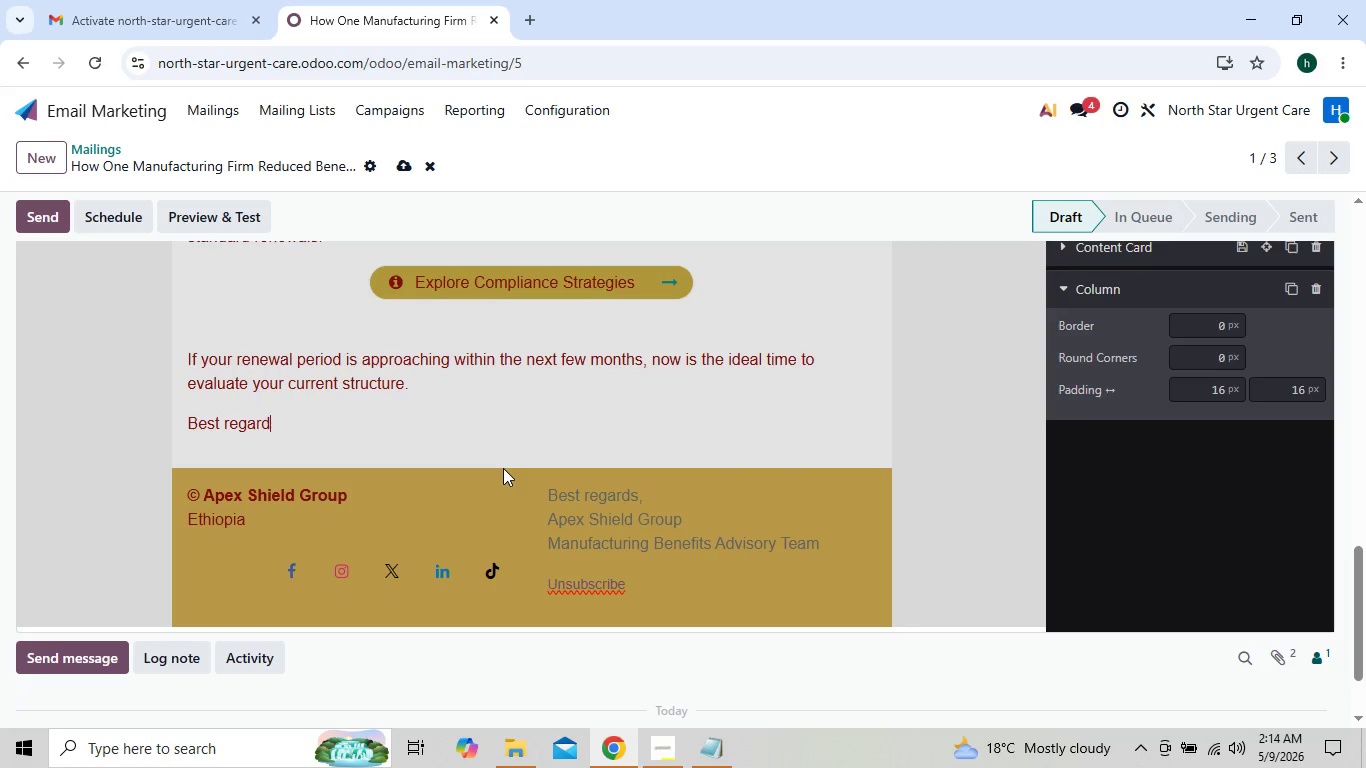 
key(Backspace)
 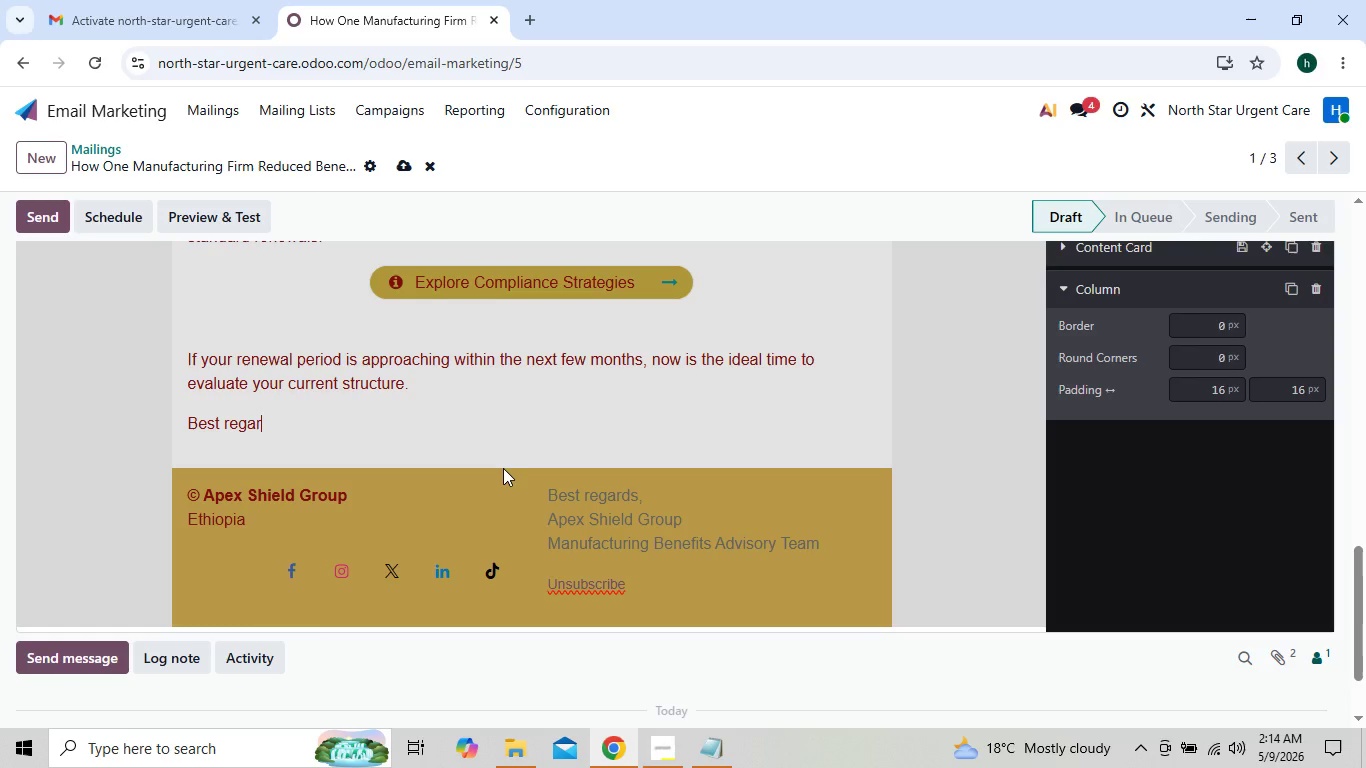 
key(Backspace)
 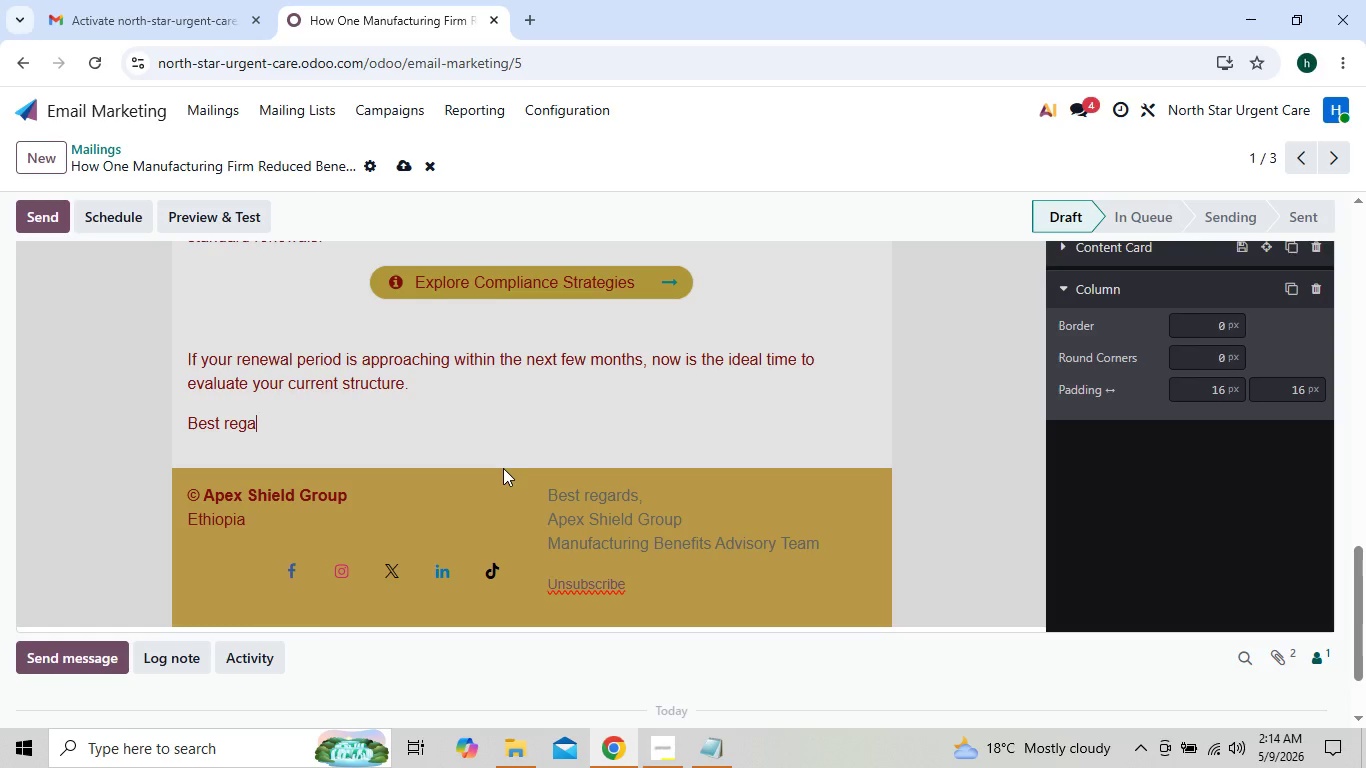 
key(Backspace)
 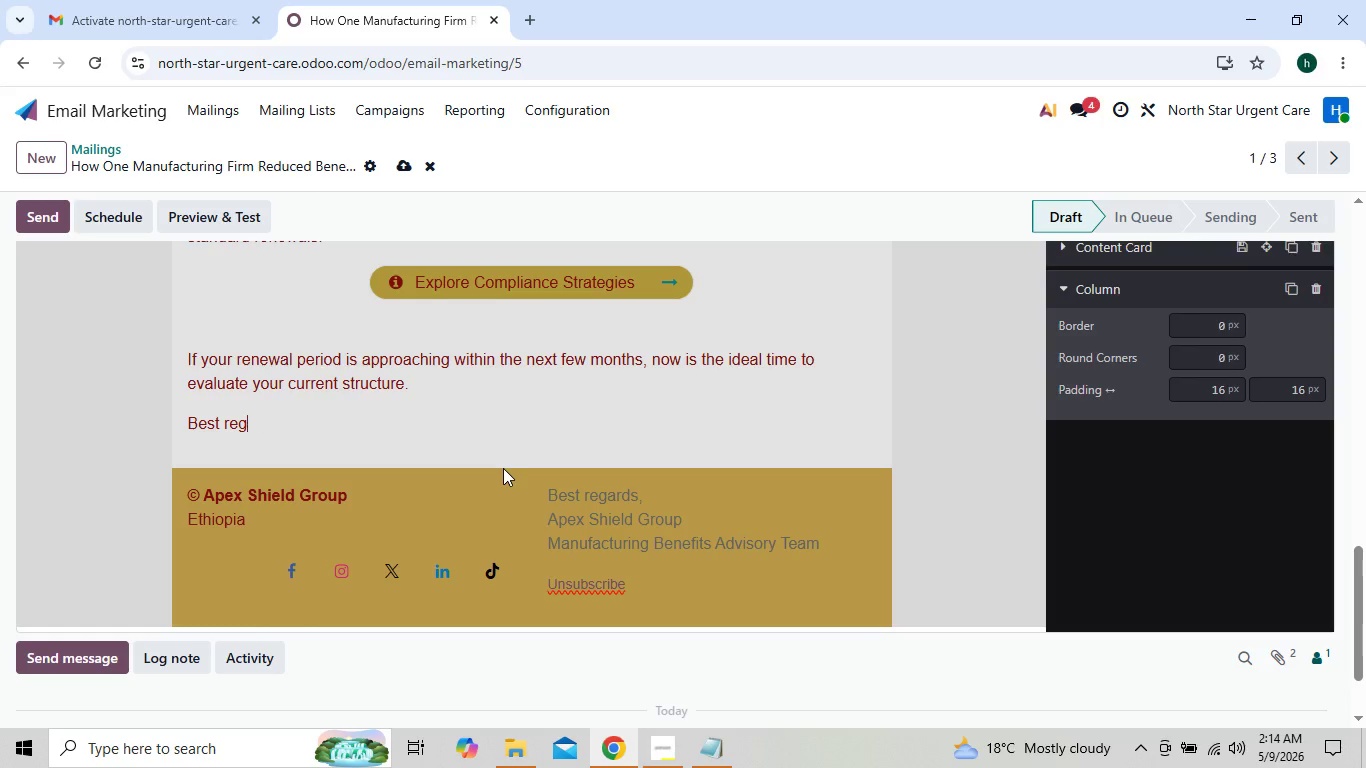 
key(Backspace)
 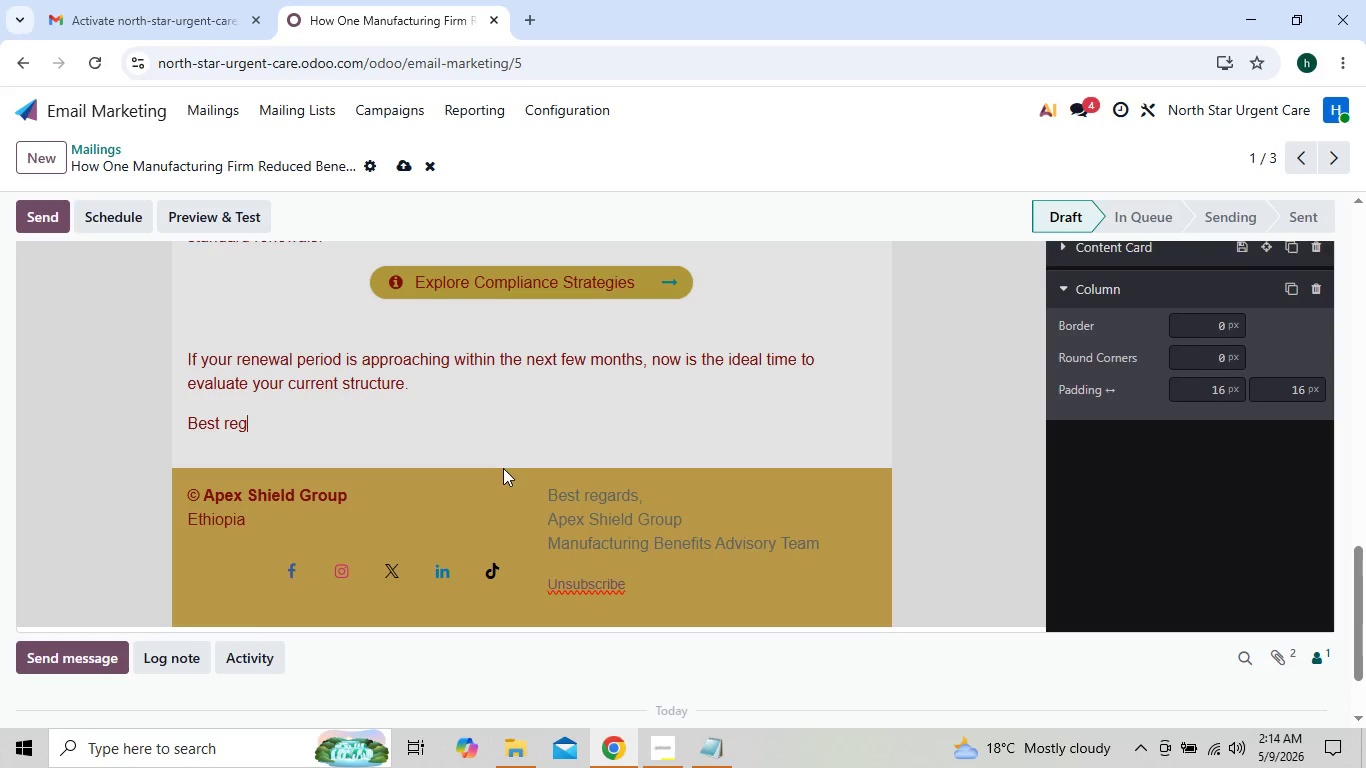 
key(Backspace)
 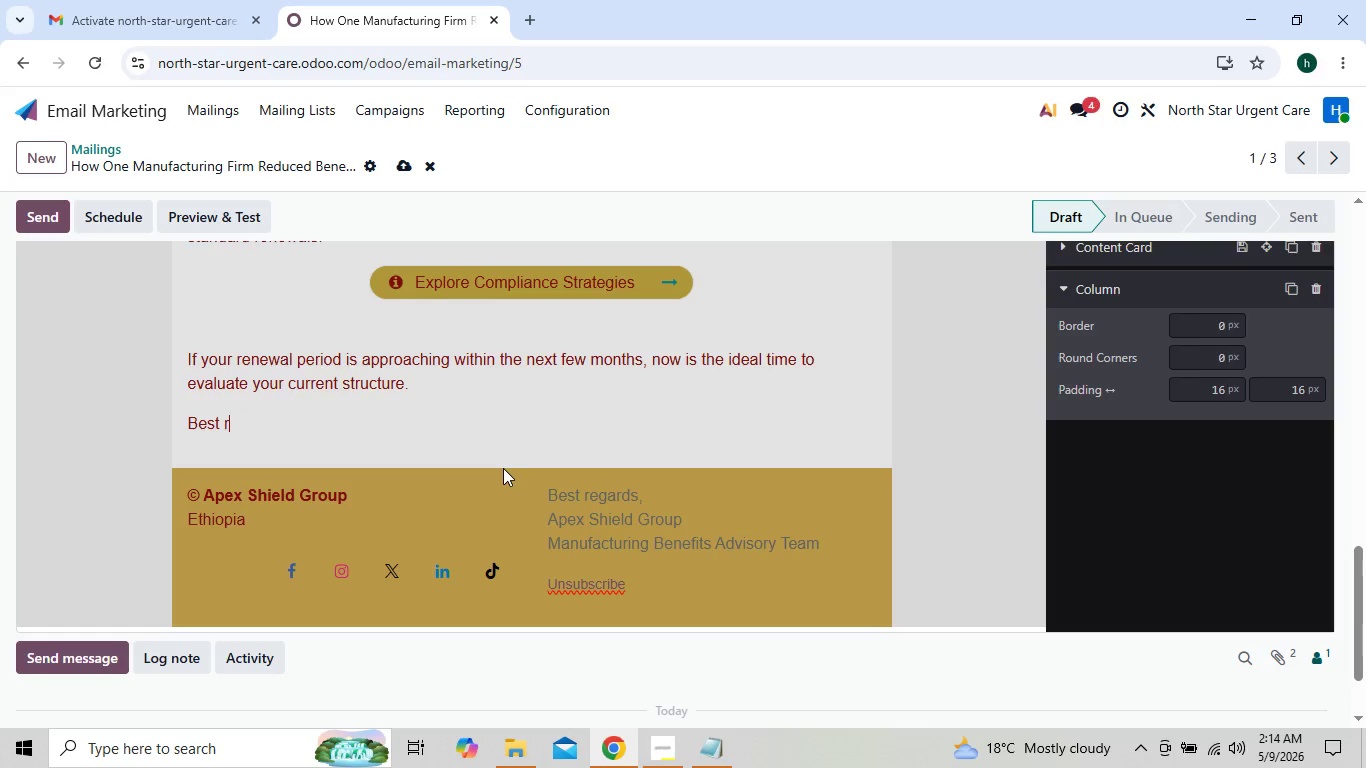 
key(Backspace)
 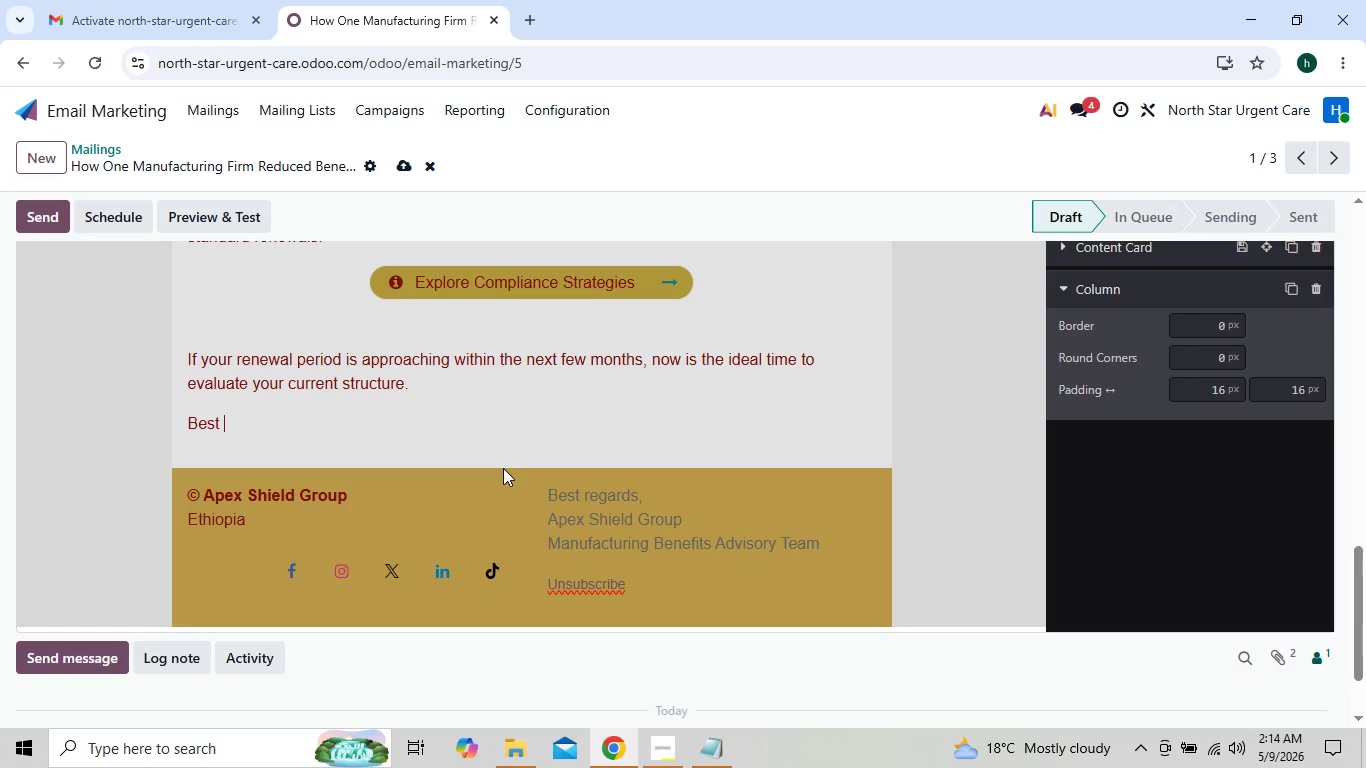 
key(Backspace)
 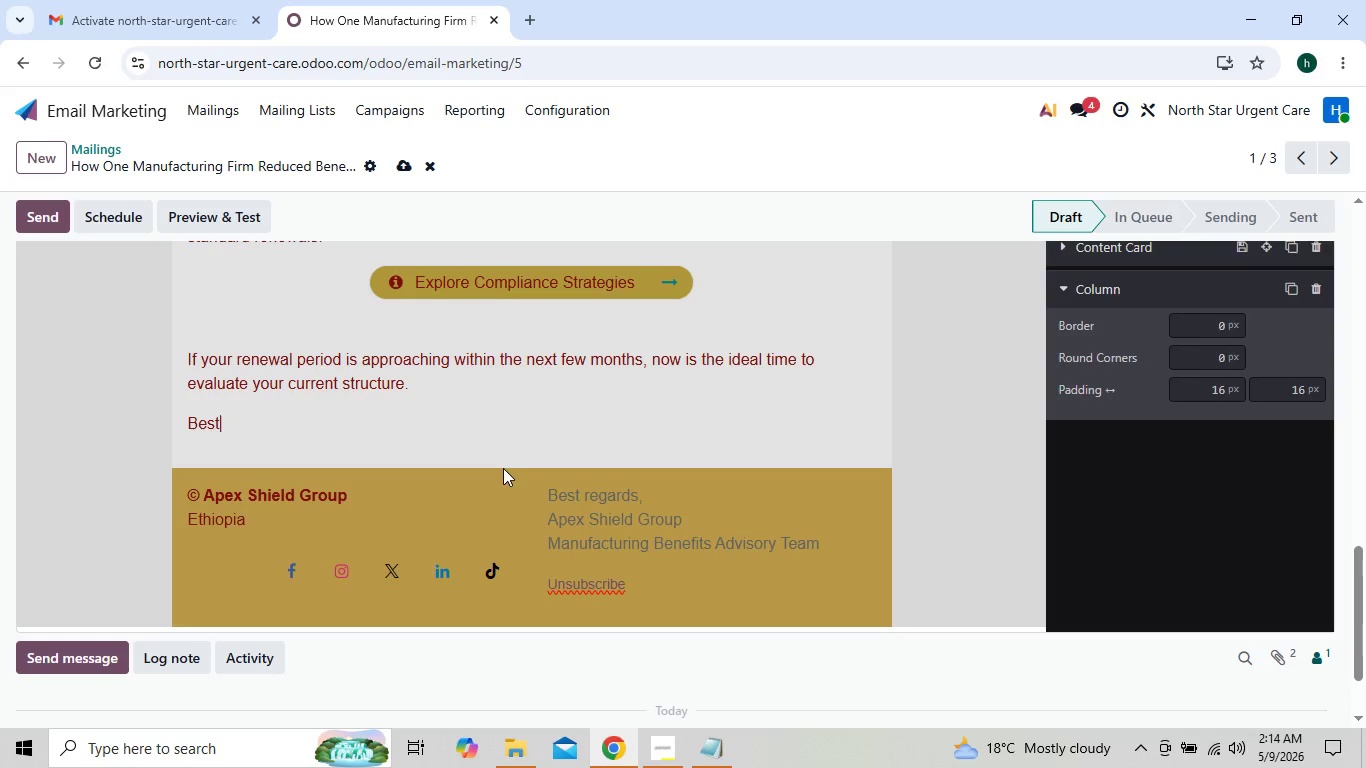 
key(Backspace)
 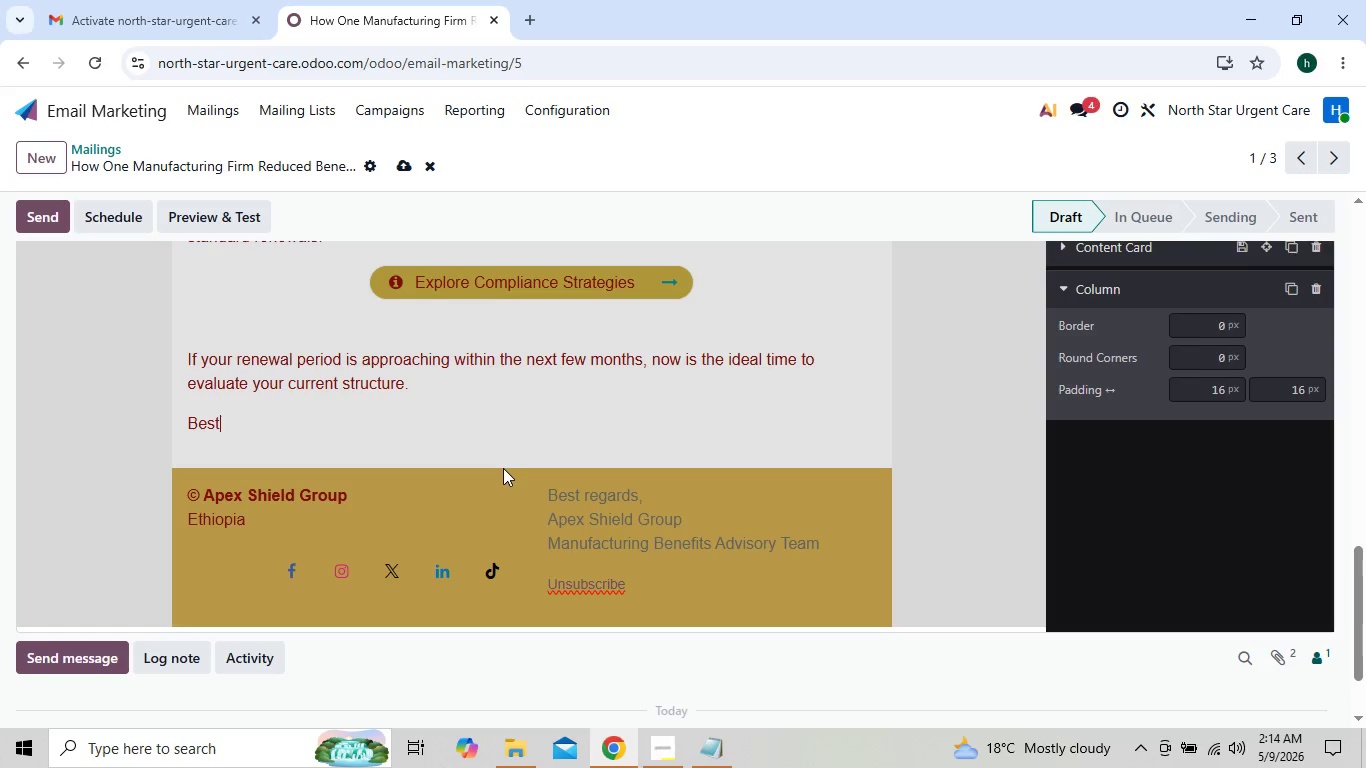 
key(Backspace)
 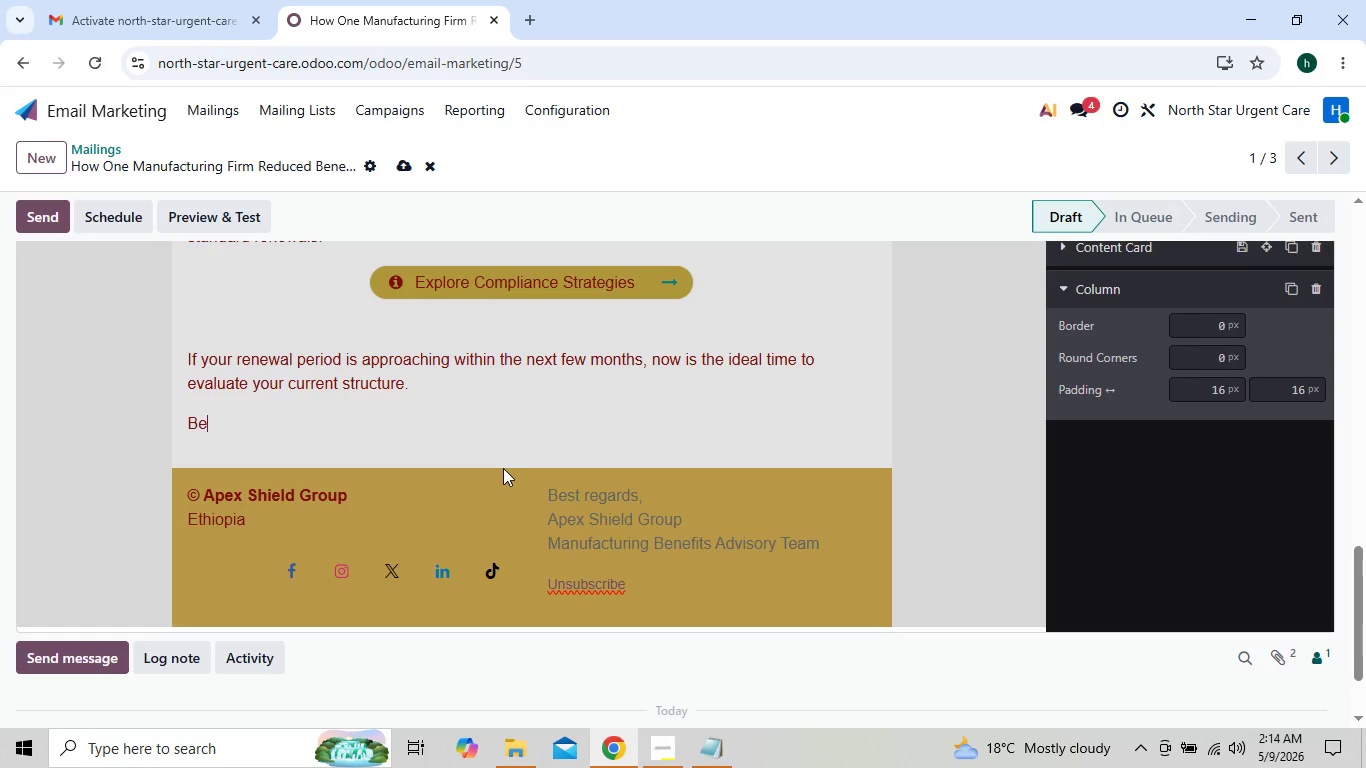 
key(Backspace)
 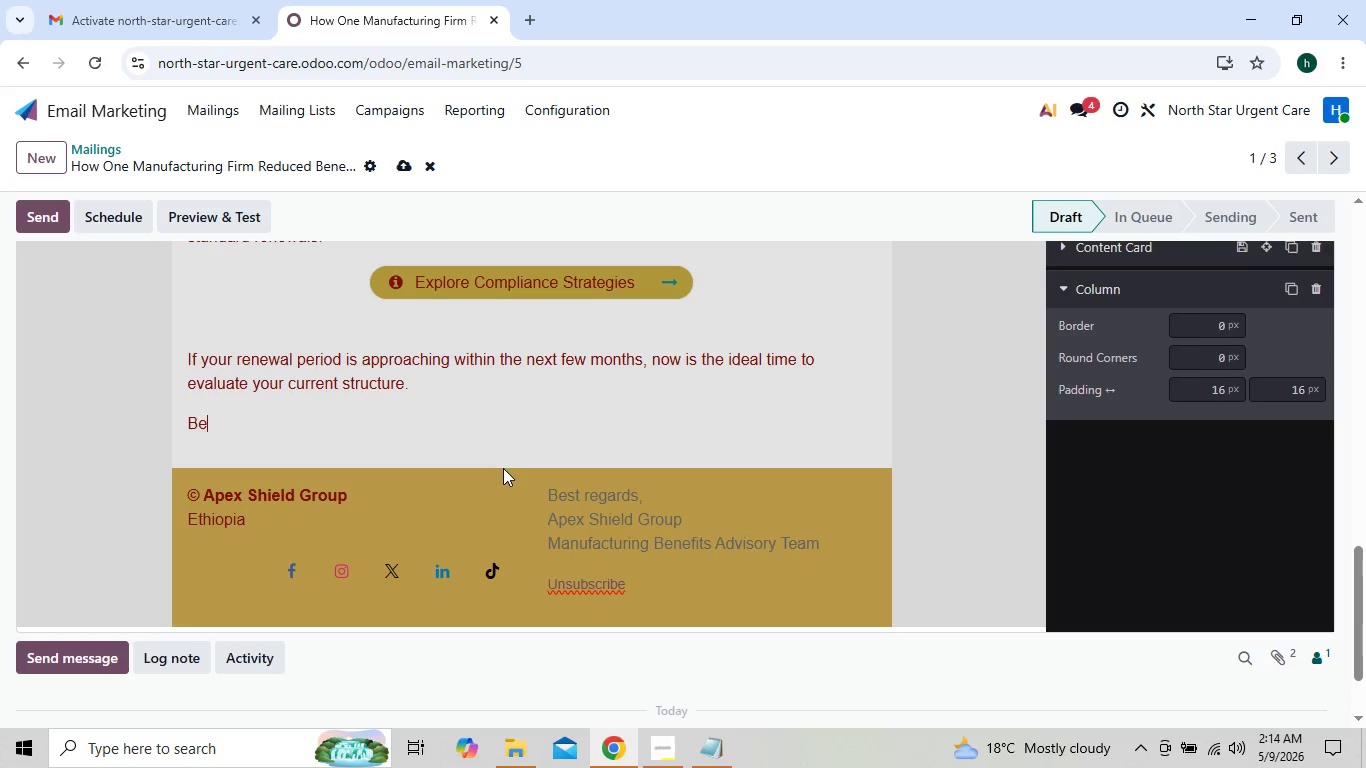 
key(Backspace)
 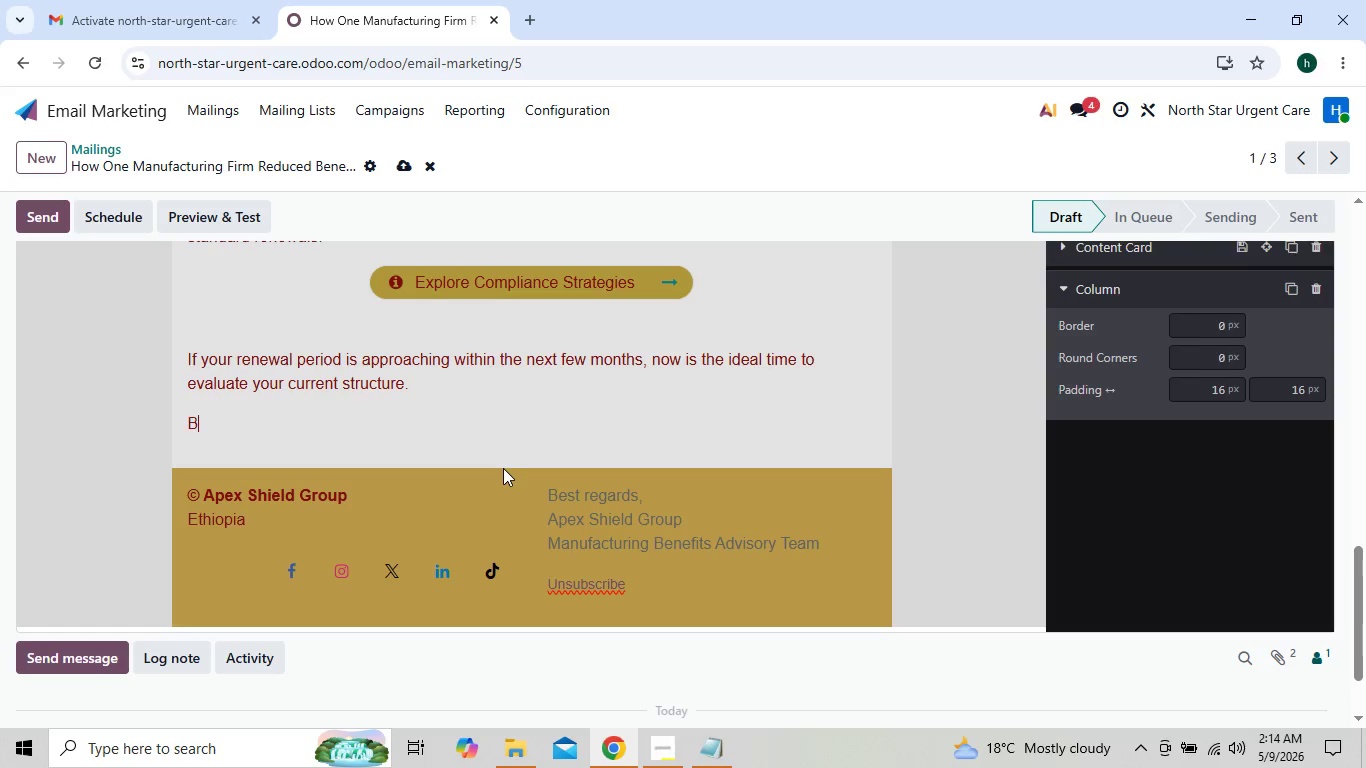 
key(Backspace)
 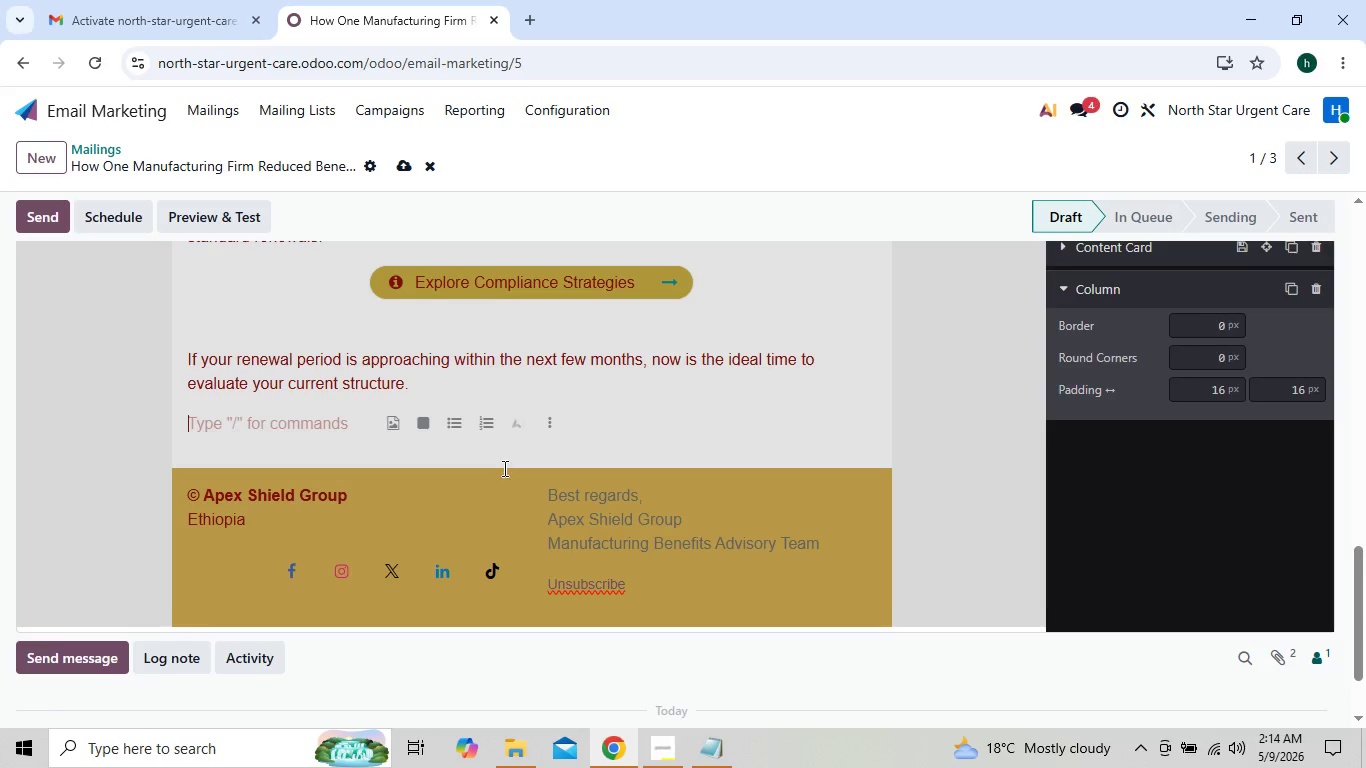 
key(Backspace)
 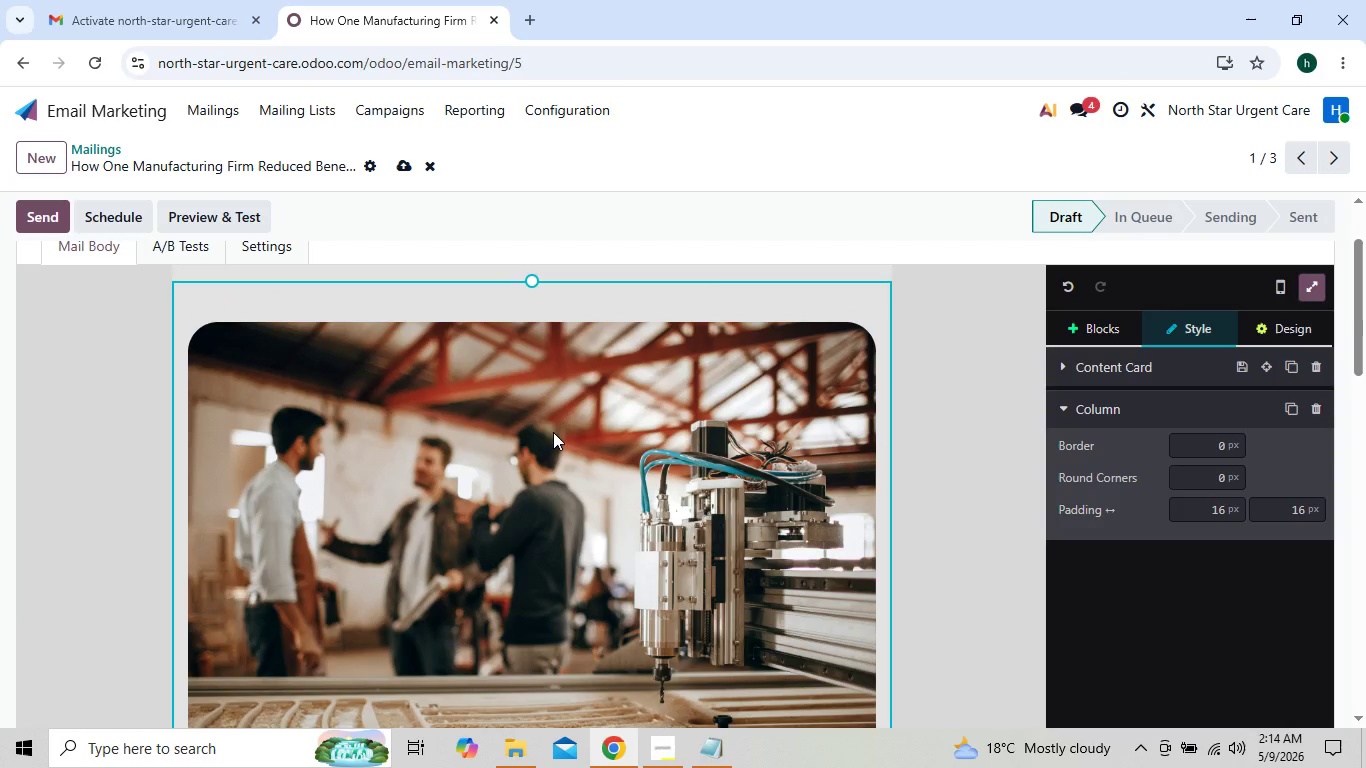 
wait(9.64)
 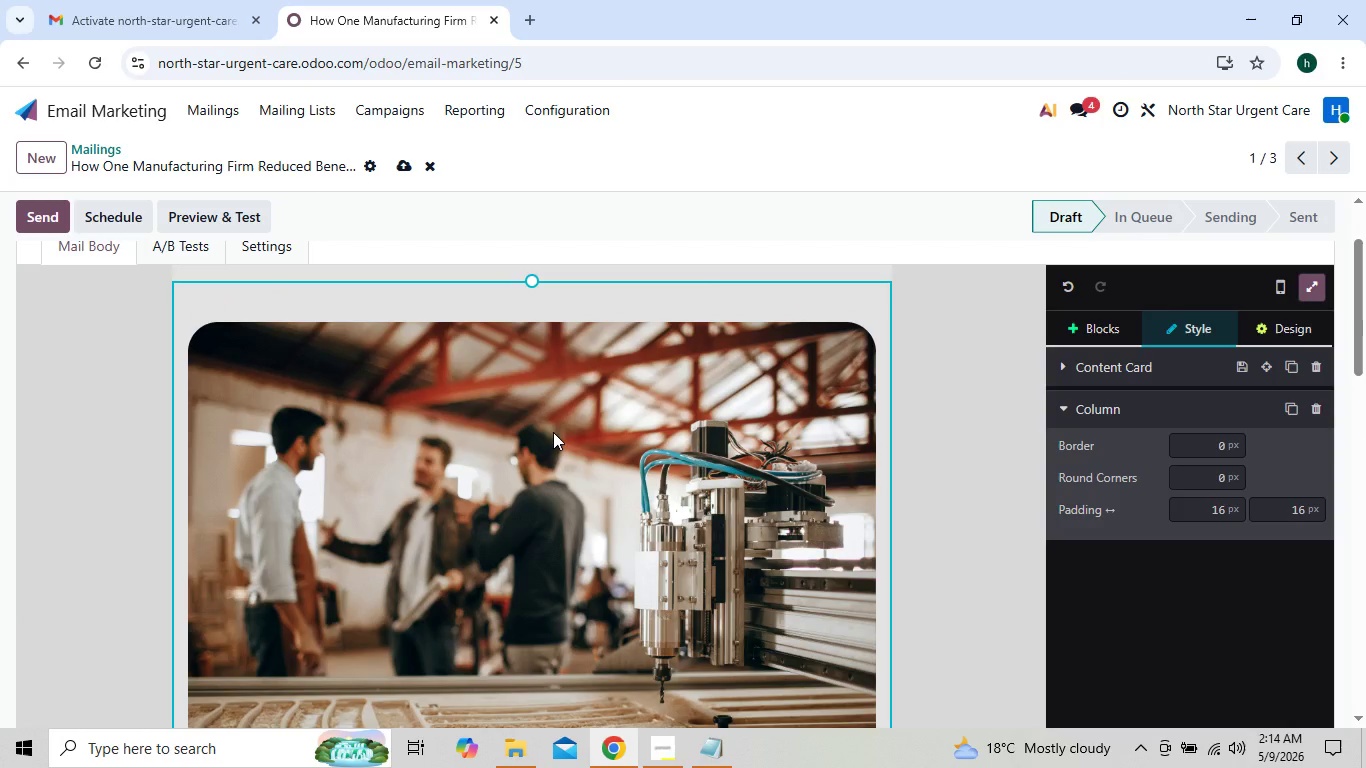 
left_click([413, 158])
 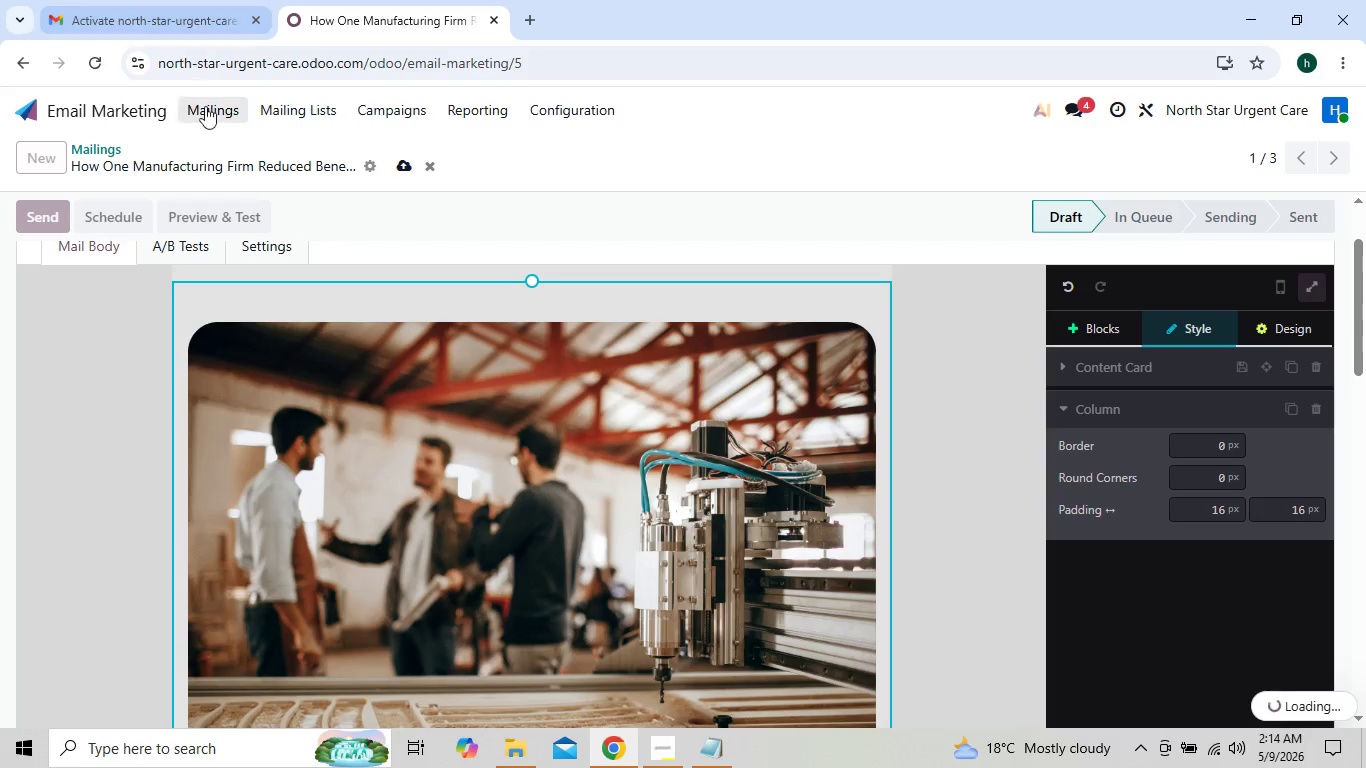 
left_click([209, 115])
 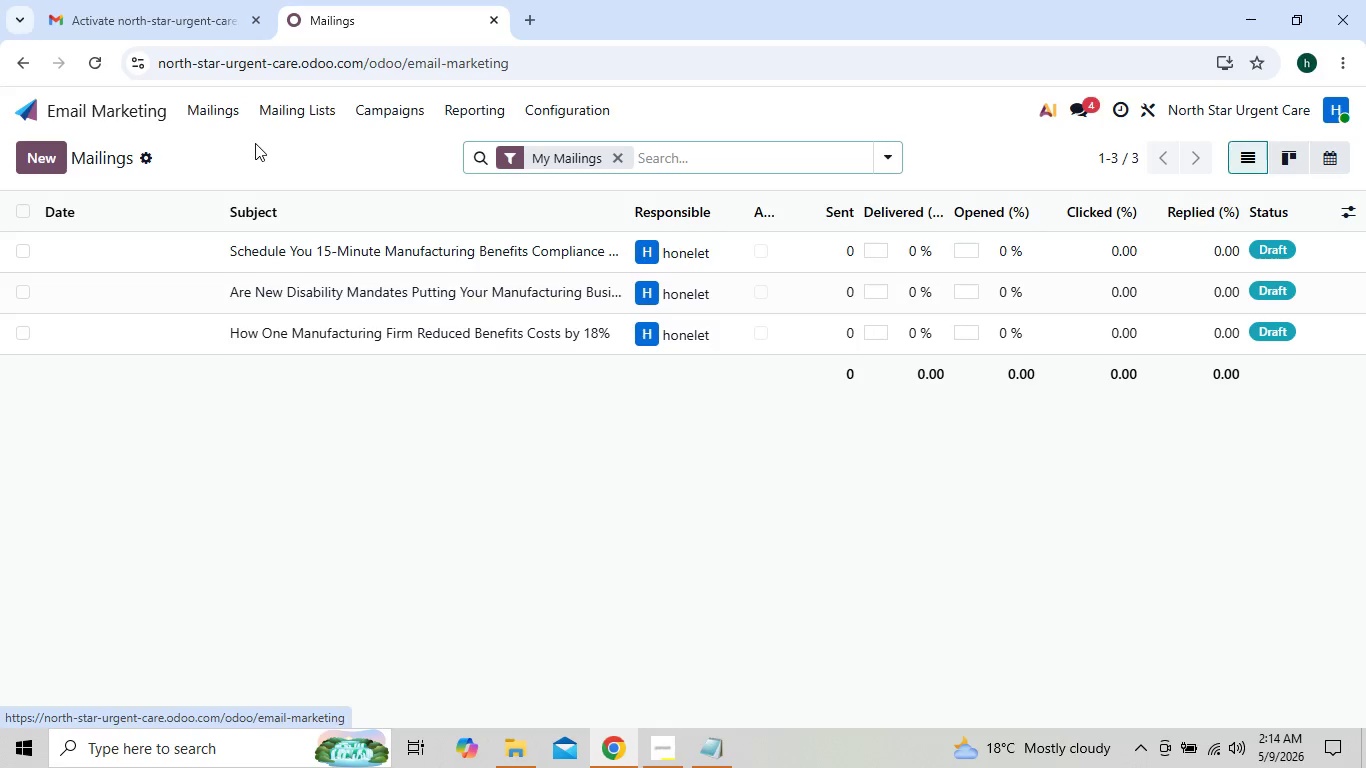 
left_click([283, 239])
 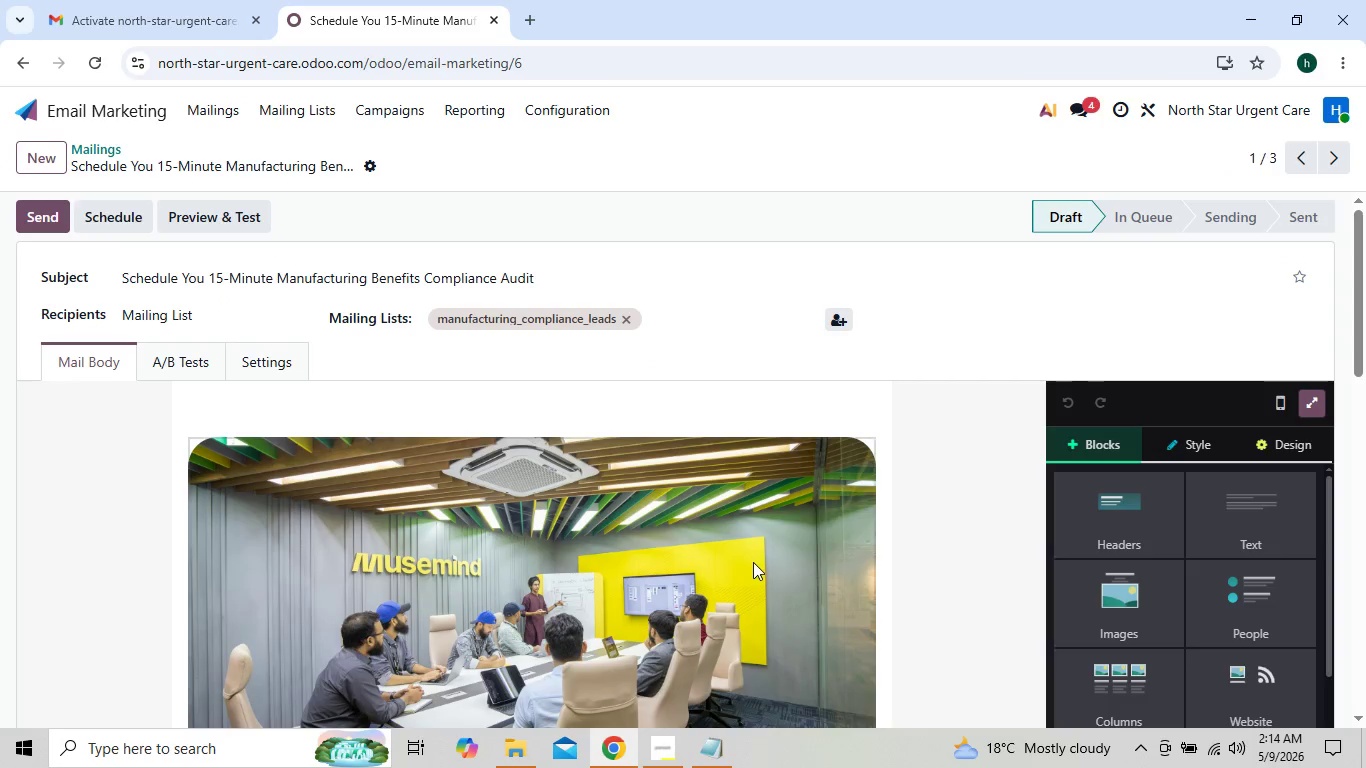 
left_click([918, 600])
 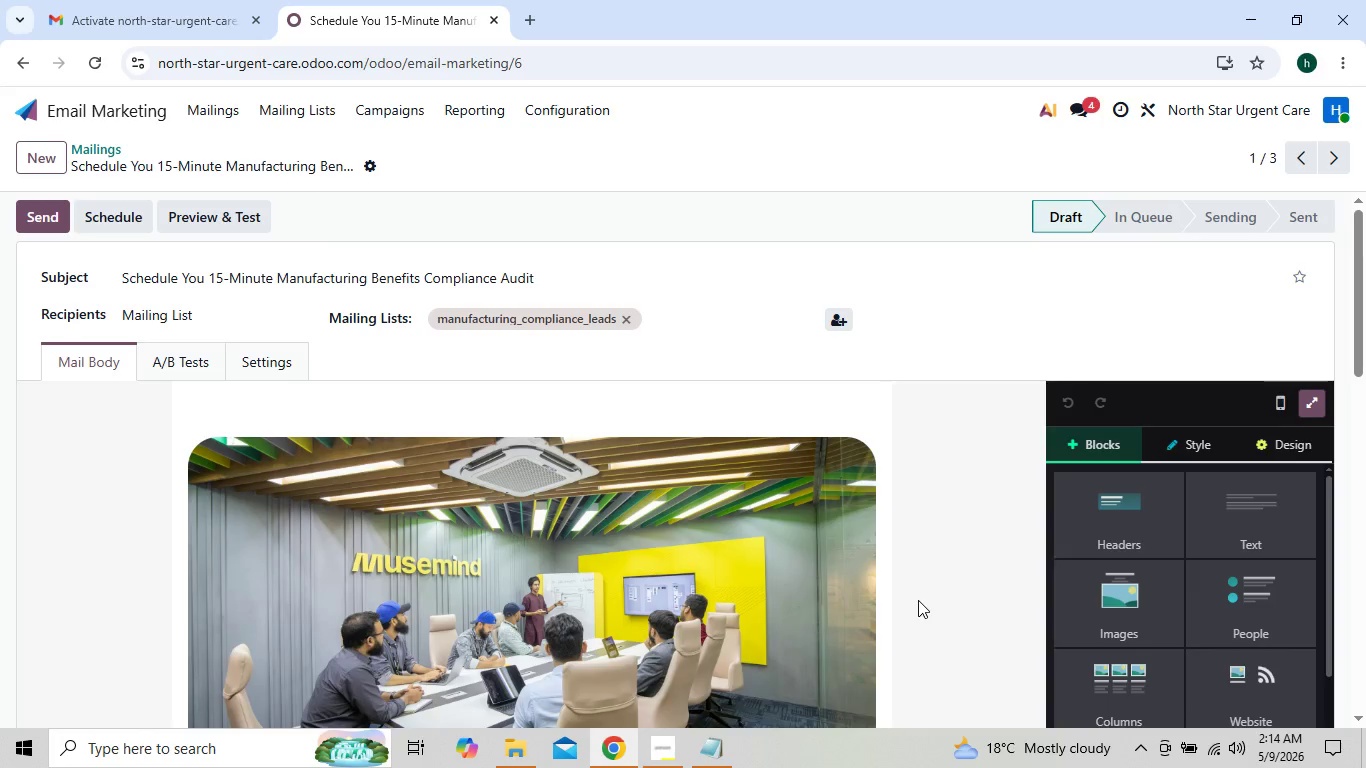 
left_click([918, 600])
 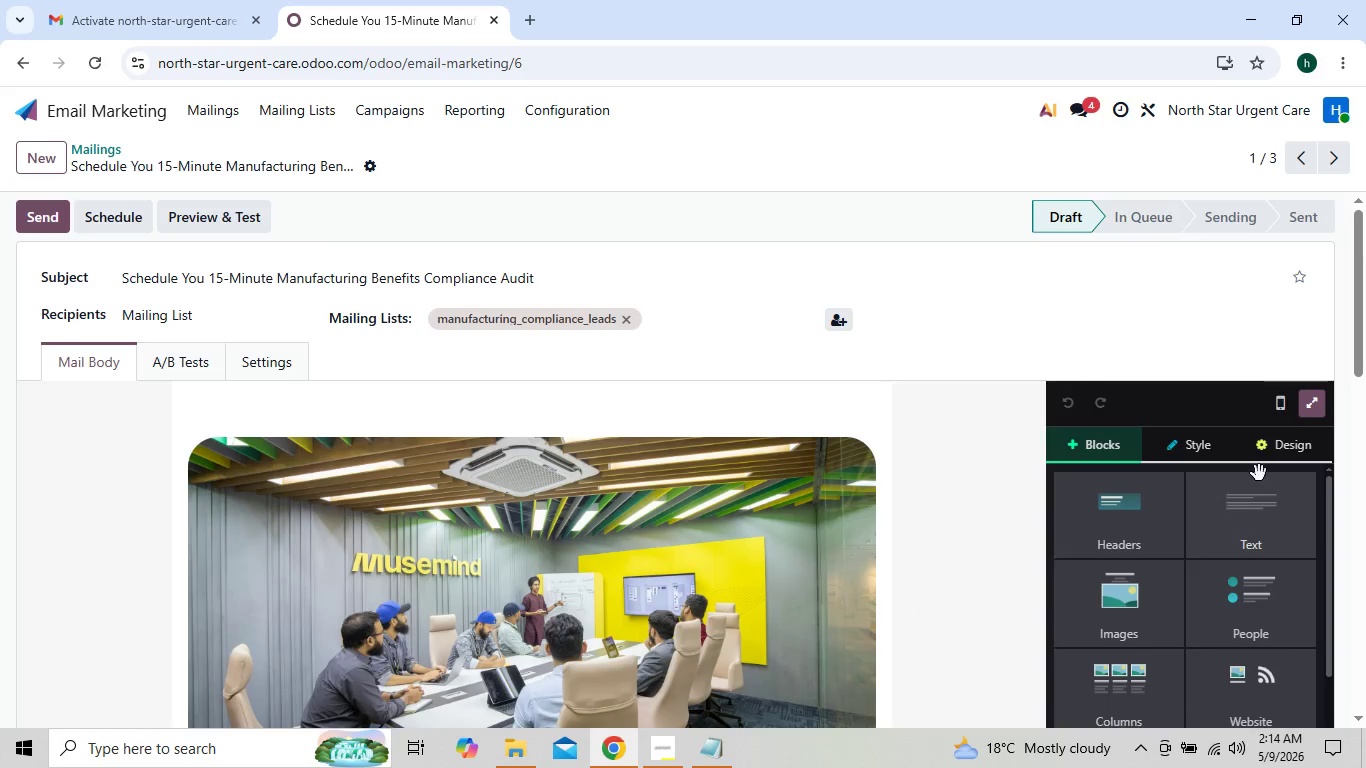 
left_click([1269, 465])
 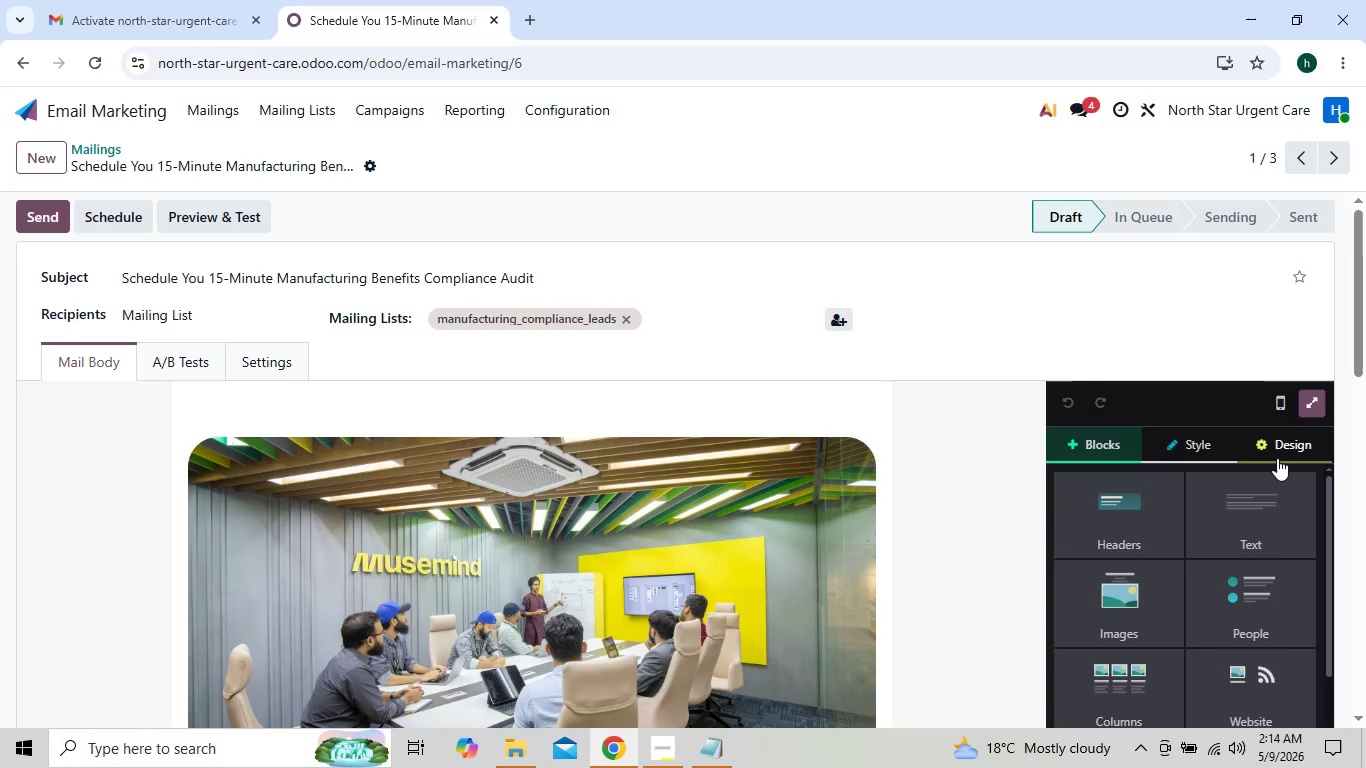 
left_click([1278, 458])
 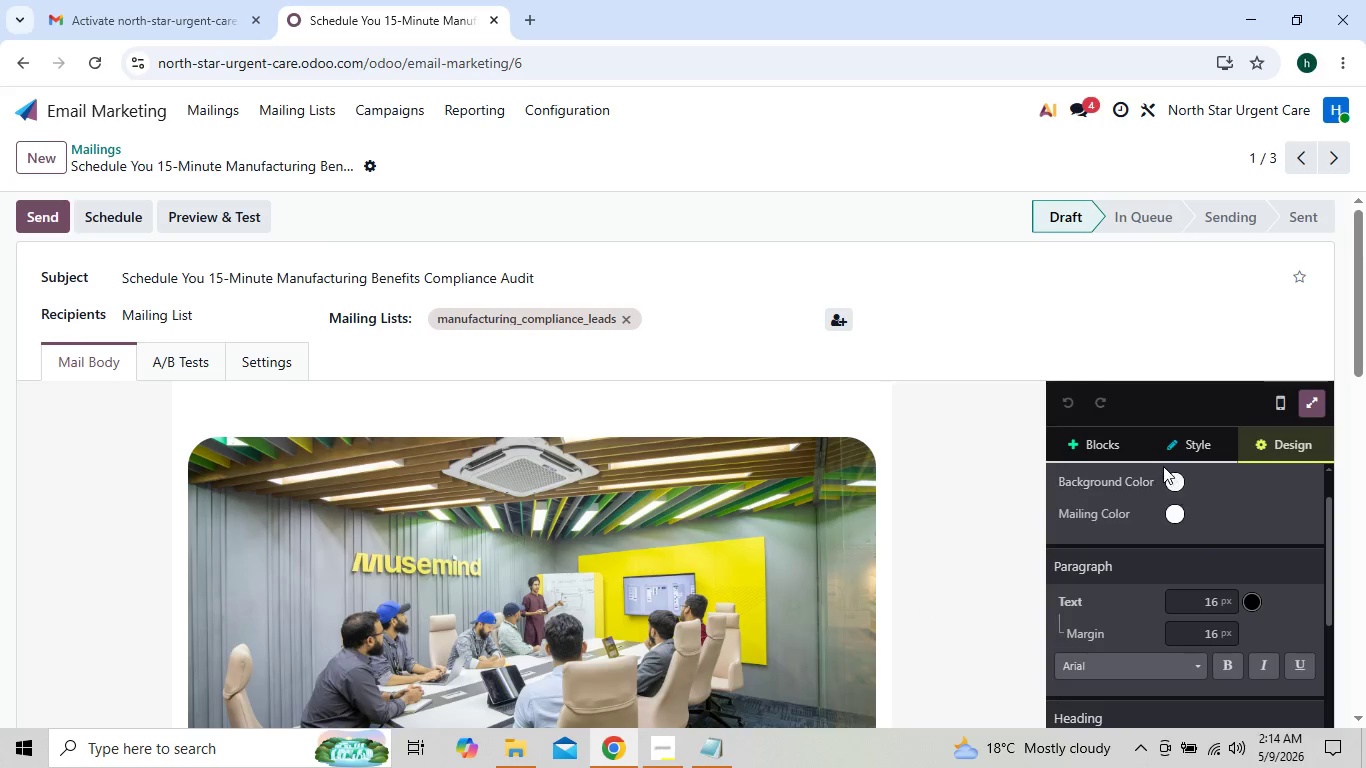 
left_click([1176, 478])
 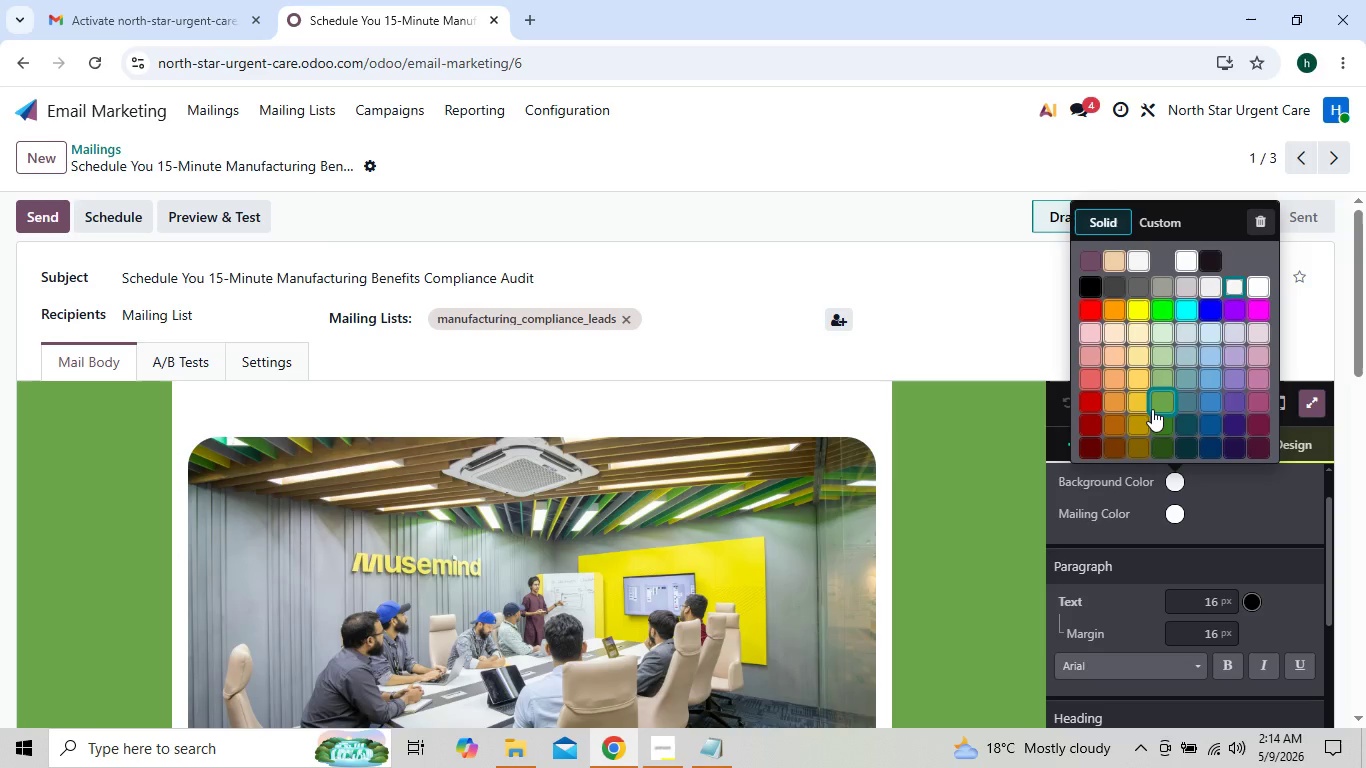 
left_click([1152, 409])
 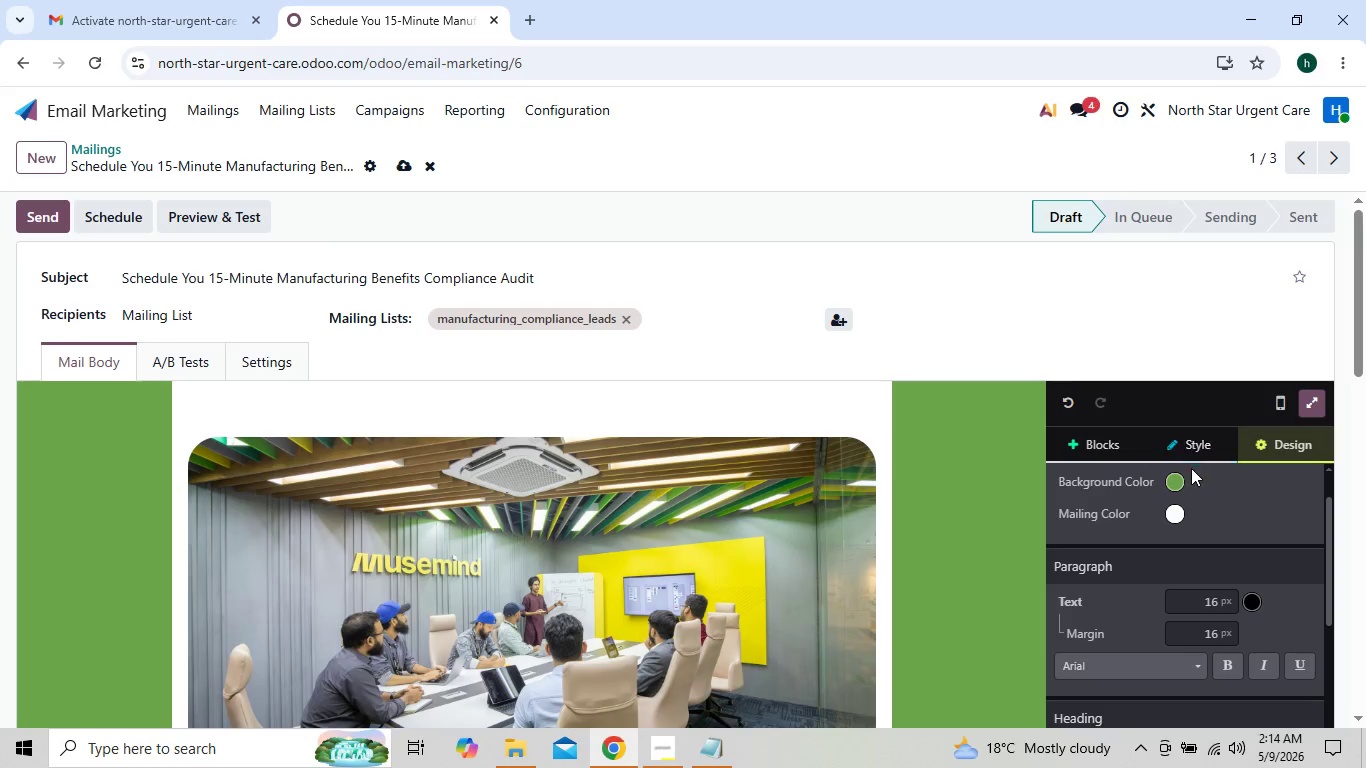 
left_click([1177, 480])
 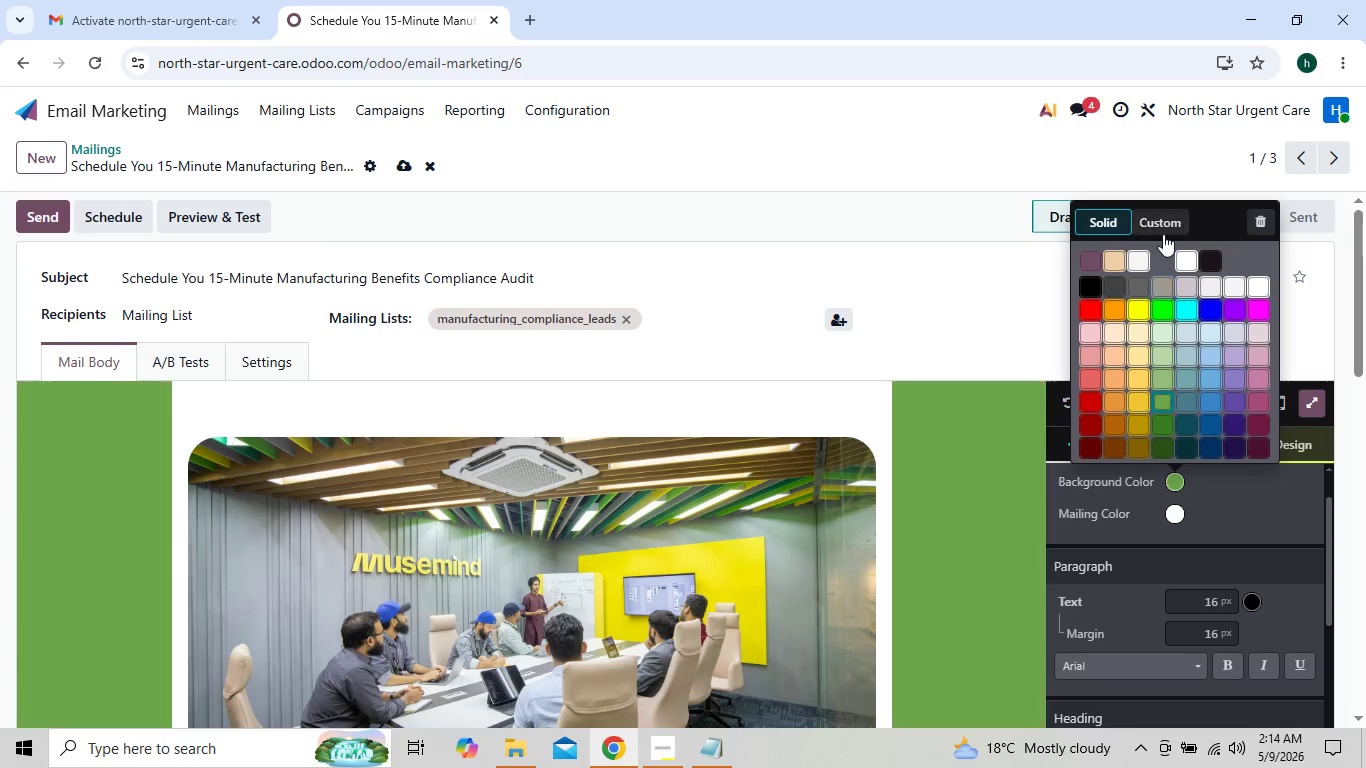 
left_click([1163, 234])
 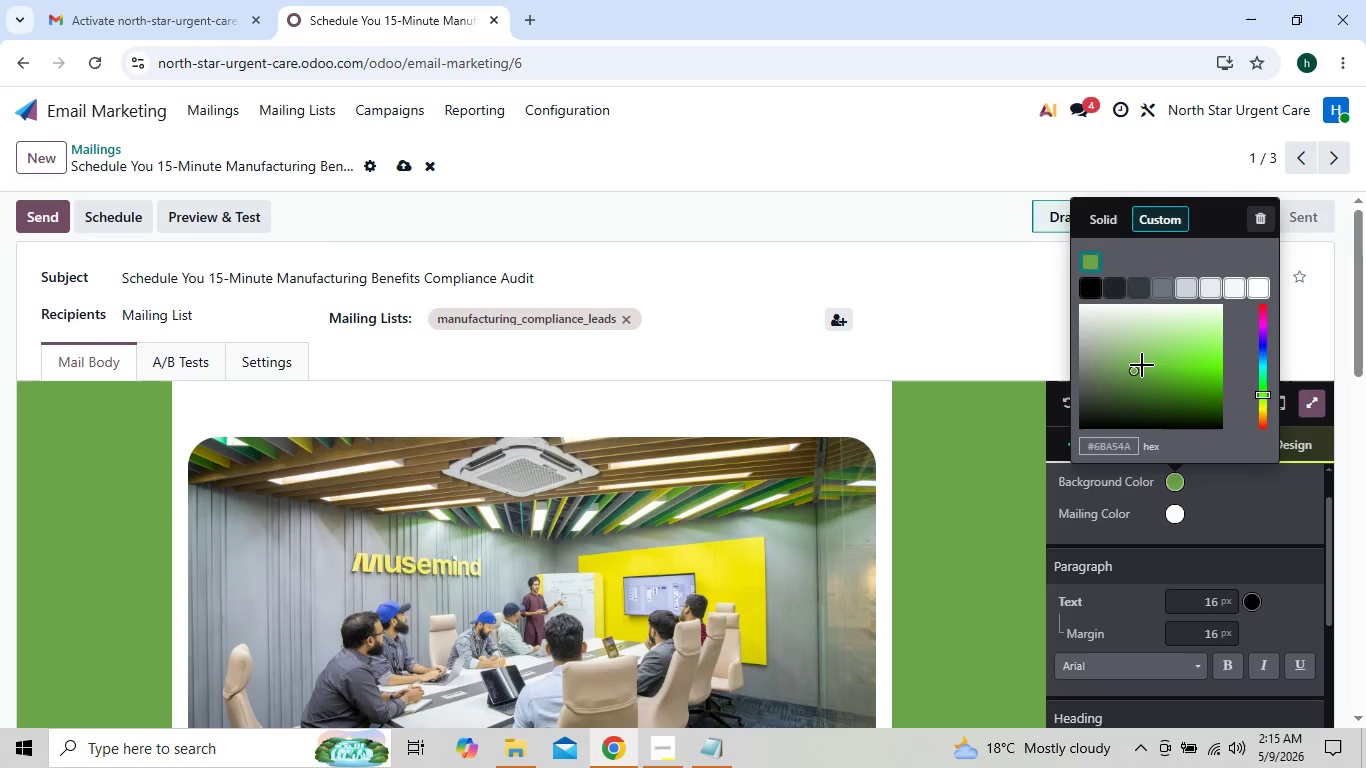 
left_click_drag(start_coordinate=[1137, 369], to_coordinate=[1171, 351])
 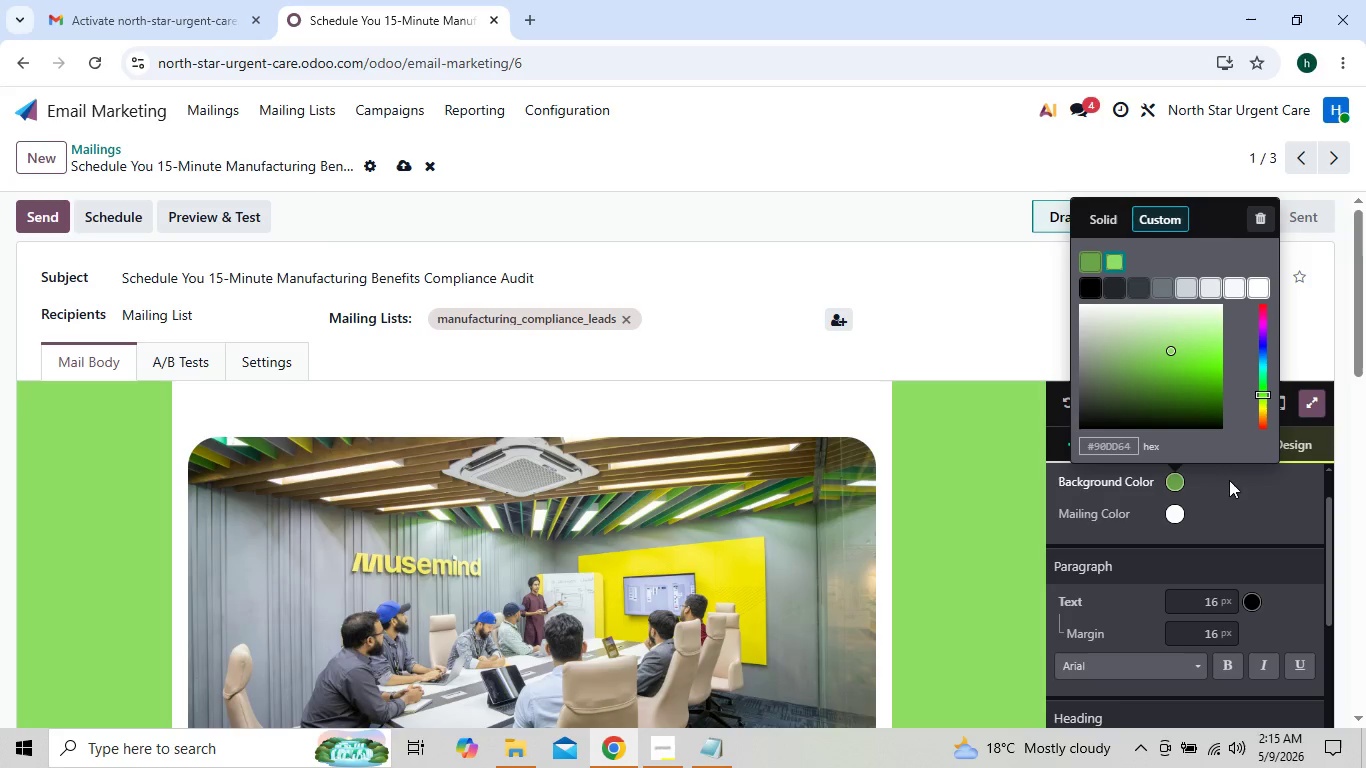 
left_click([1223, 491])
 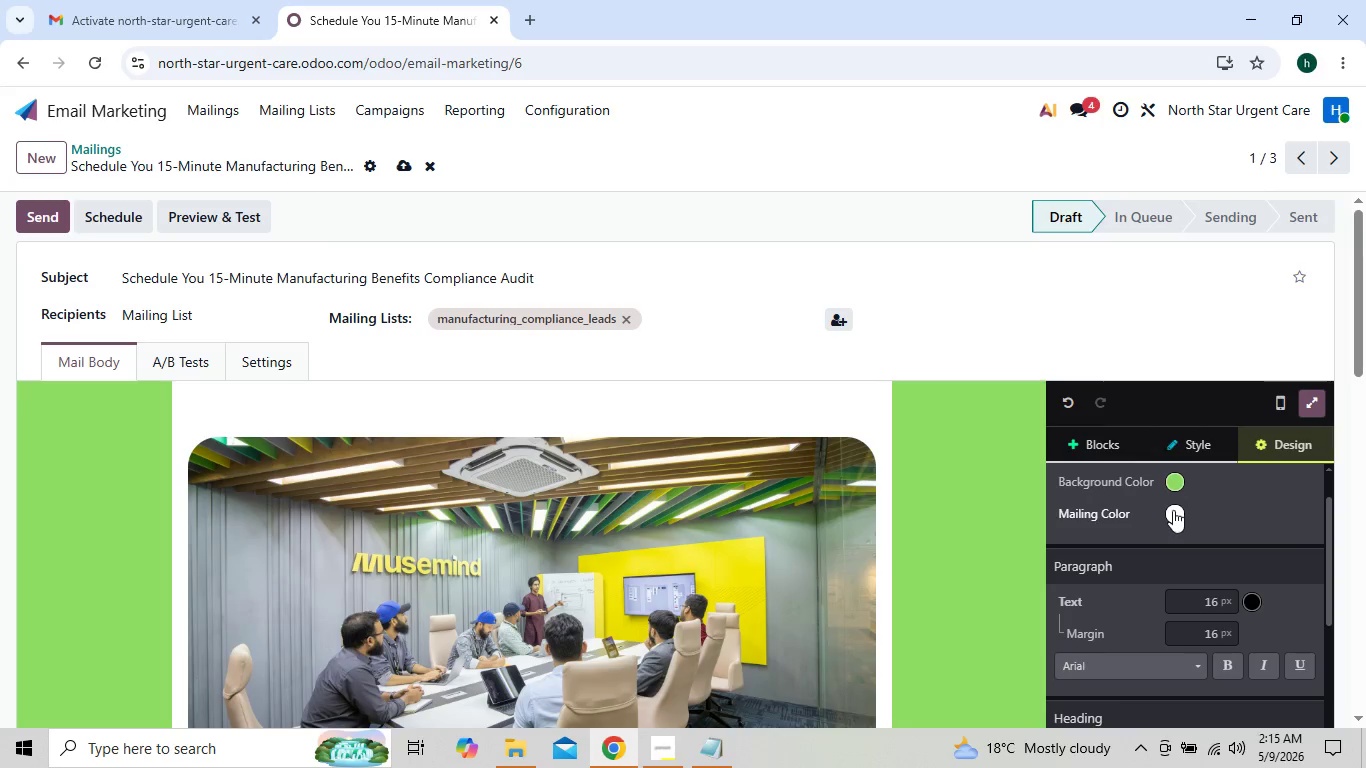 
left_click([1174, 511])
 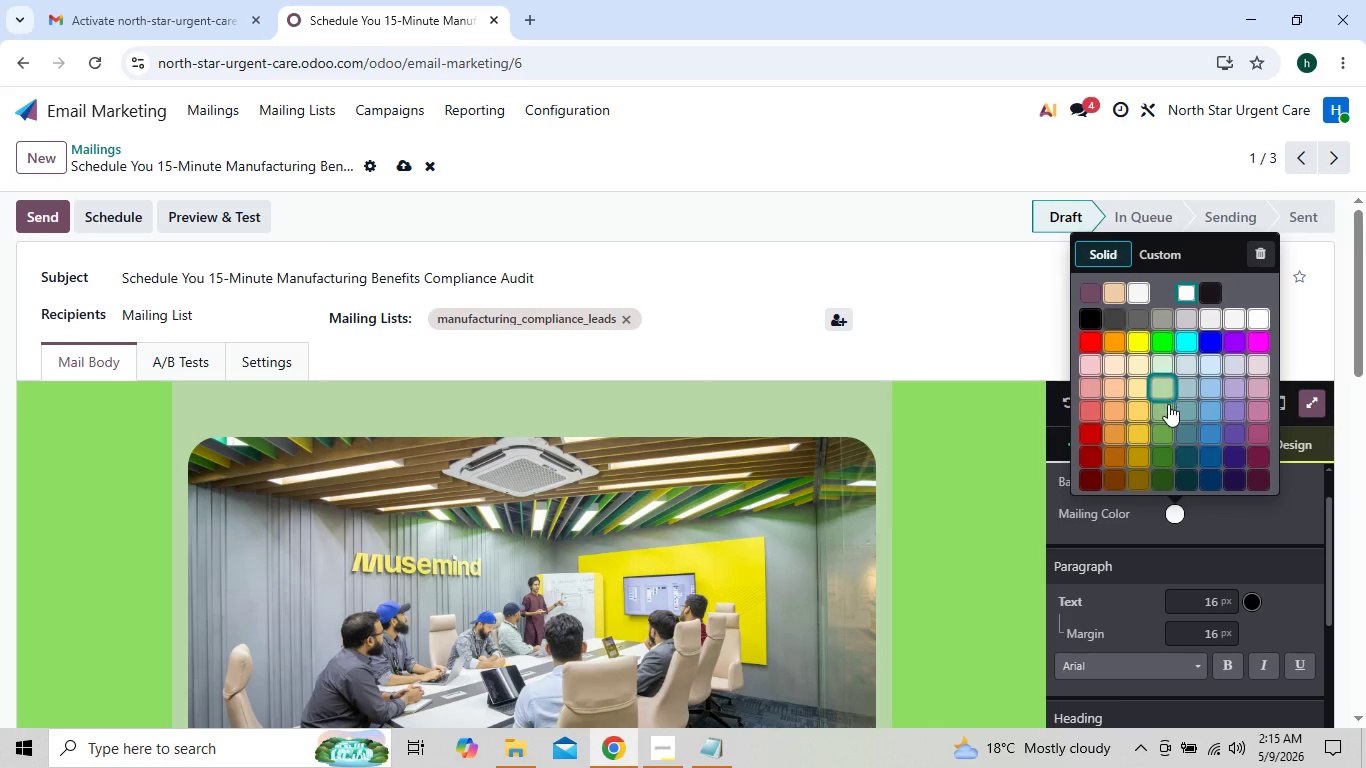 
left_click([1167, 410])
 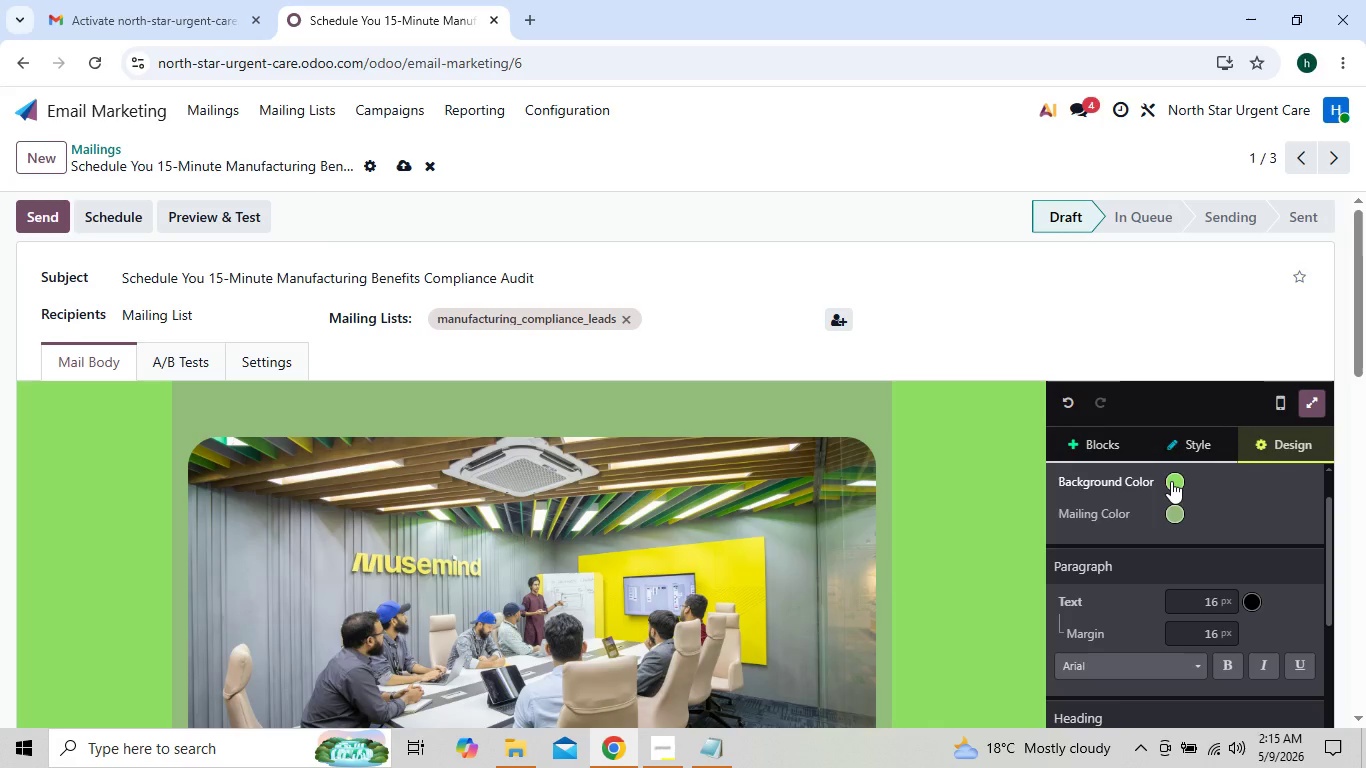 
wait(8.25)
 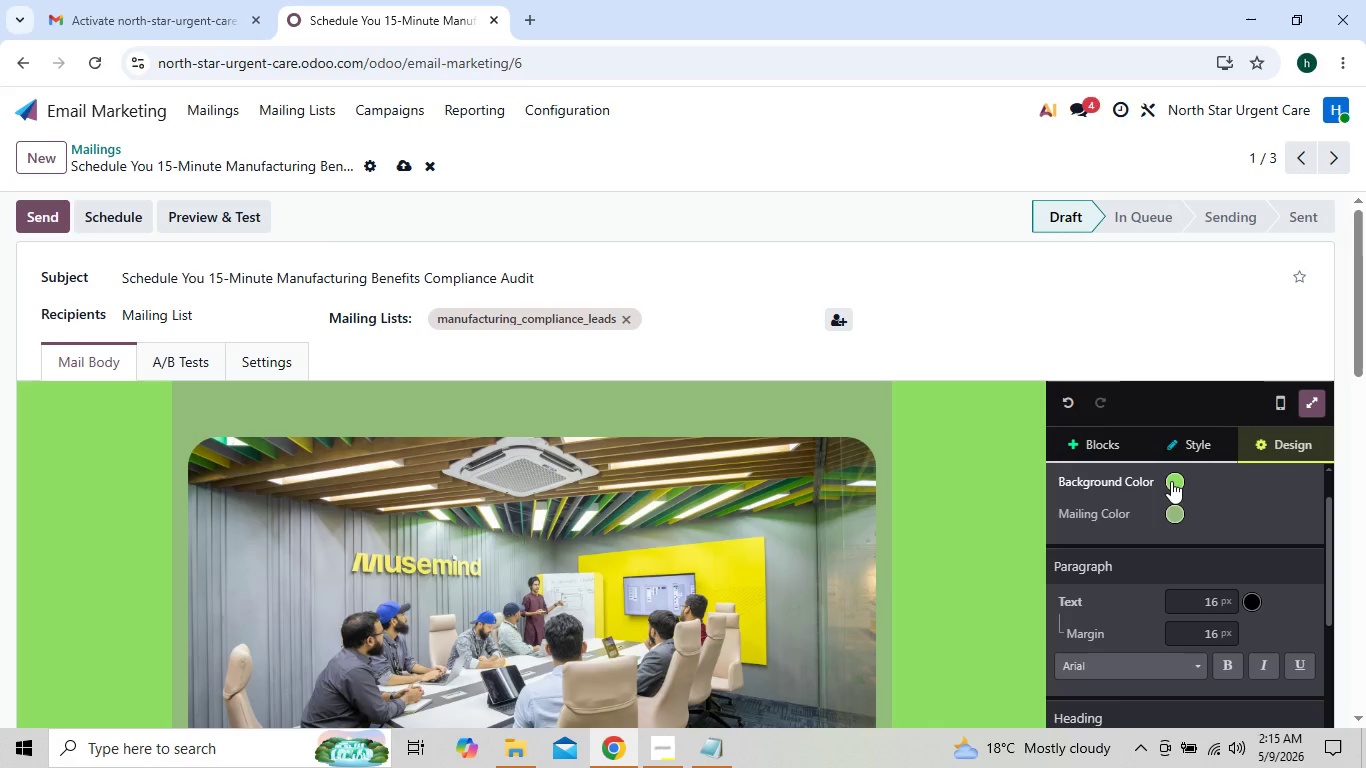 
left_click([1176, 516])
 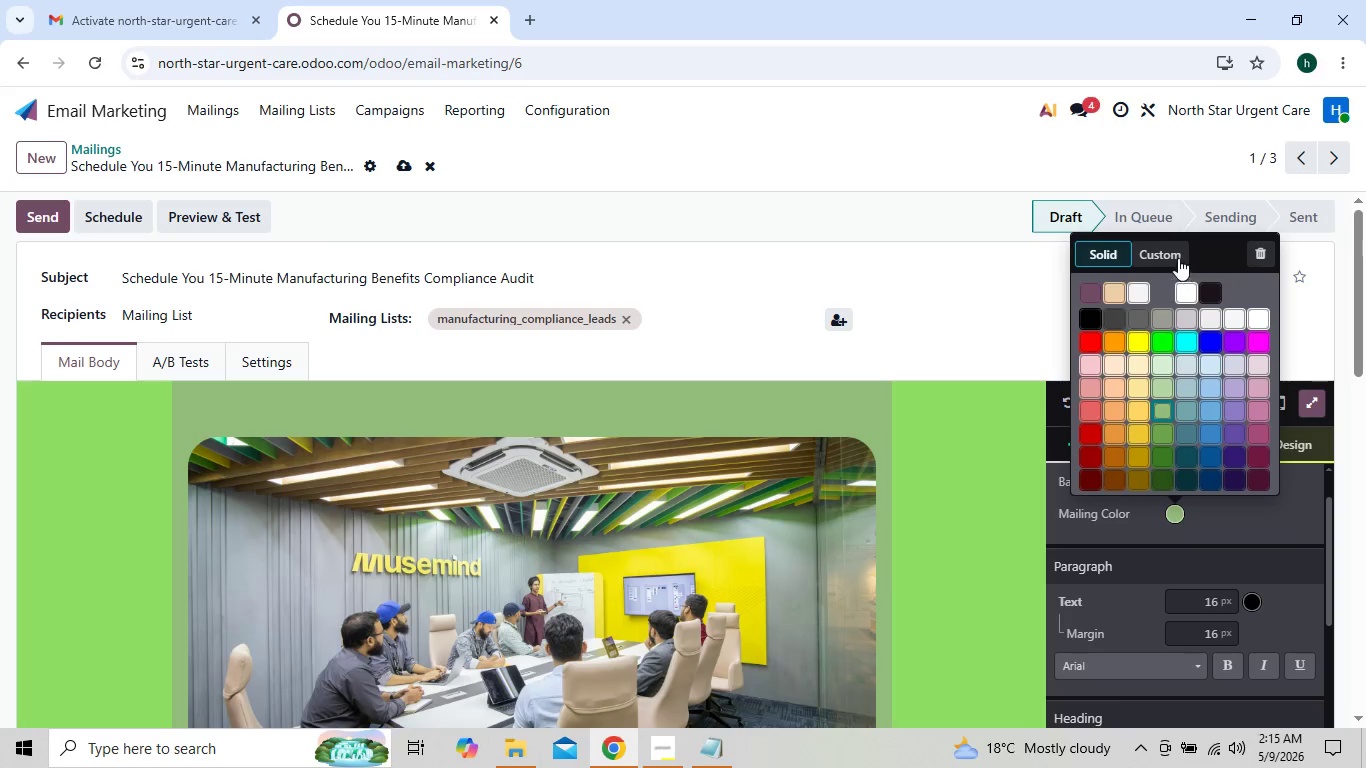 
left_click([1165, 254])
 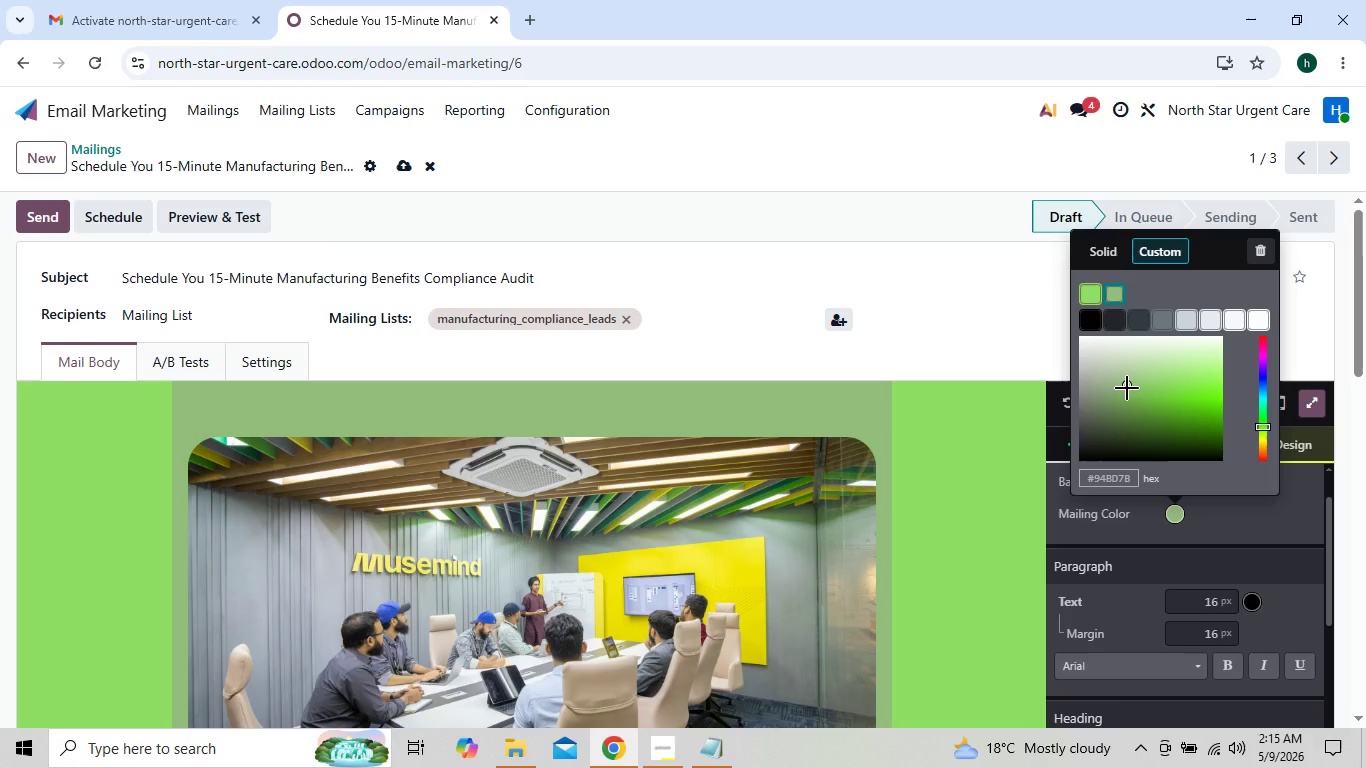 
left_click_drag(start_coordinate=[1127, 387], to_coordinate=[1138, 377])
 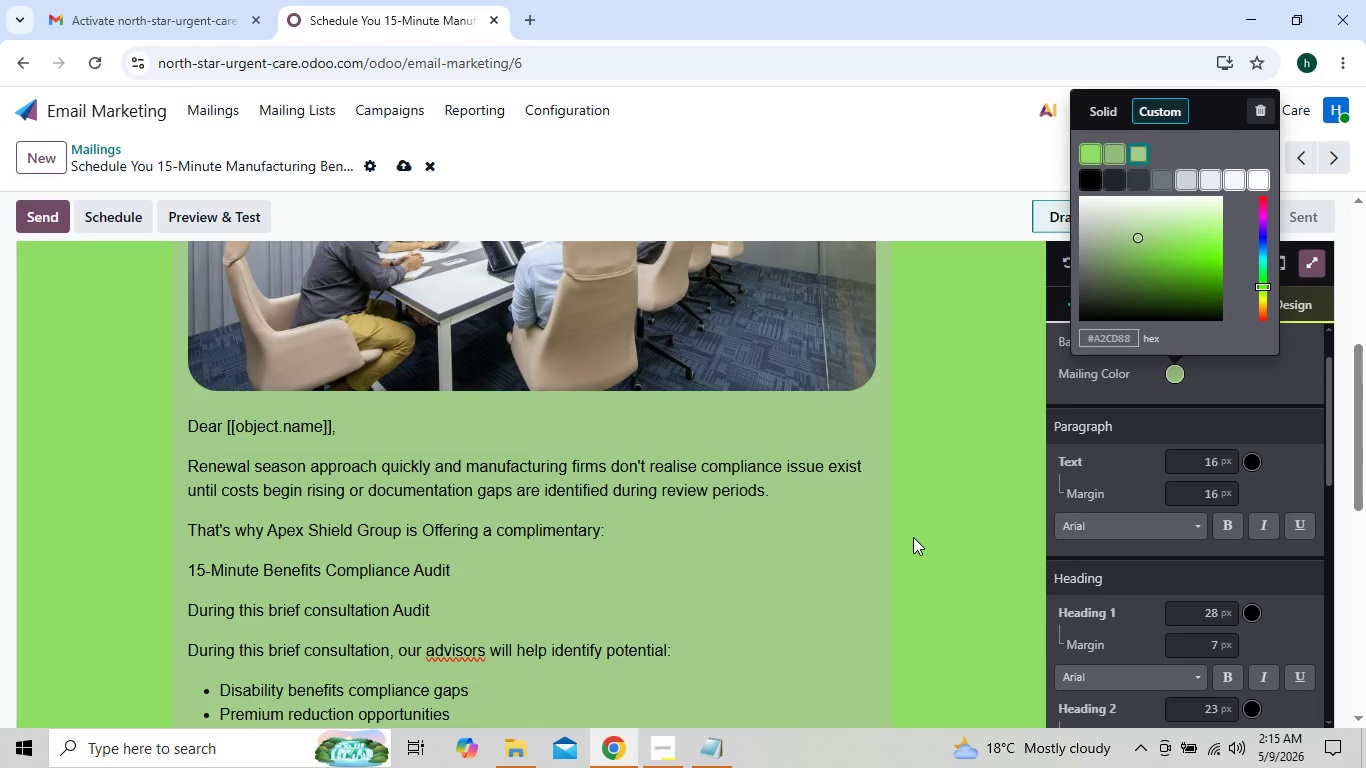 
left_click([1122, 432])
 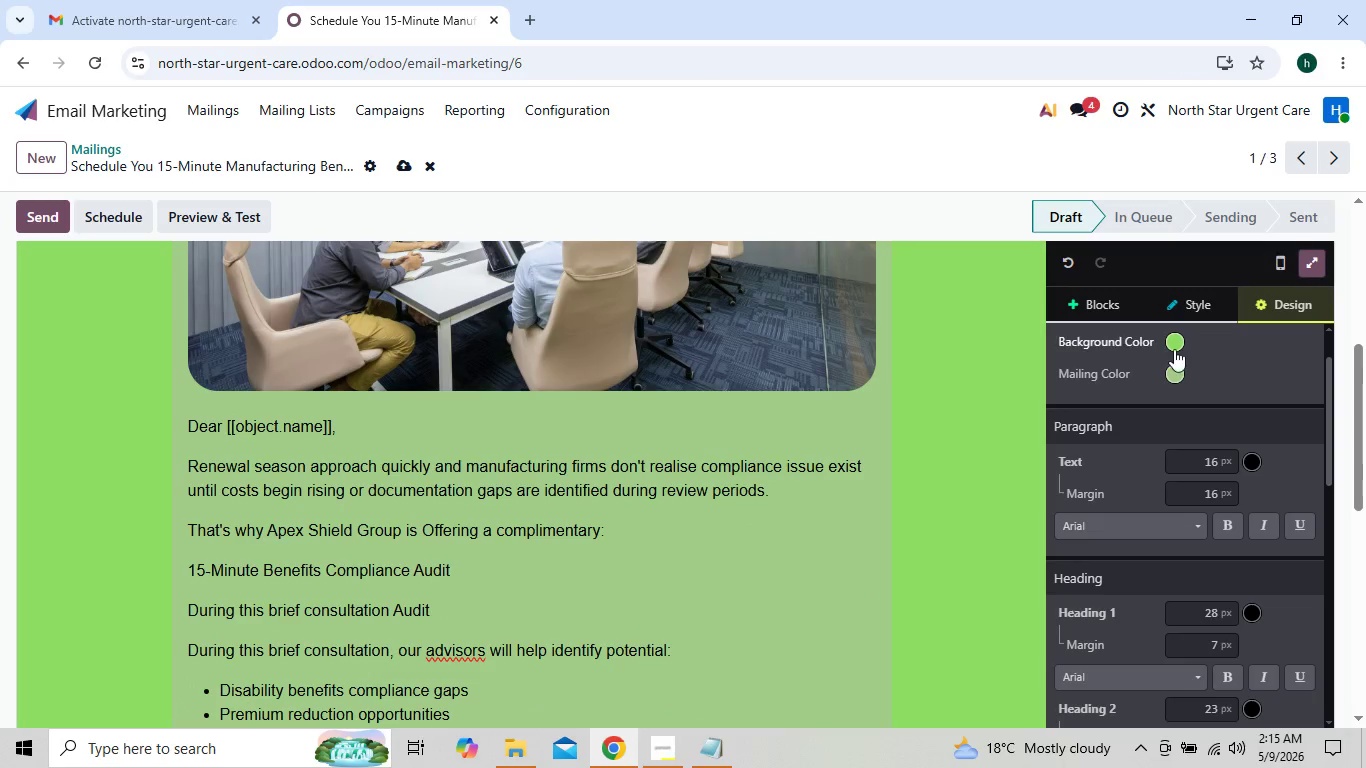 
left_click([1174, 345])
 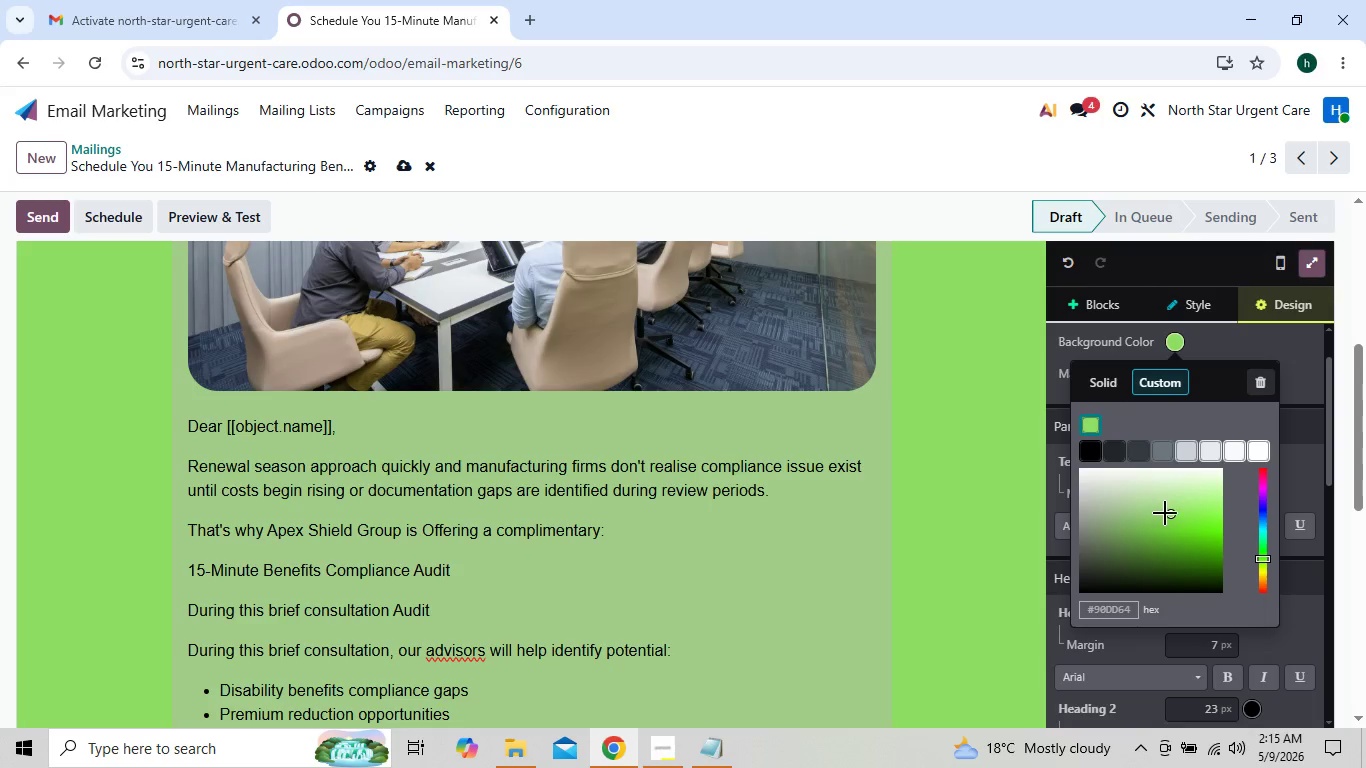 
left_click_drag(start_coordinate=[1176, 513], to_coordinate=[1118, 515])
 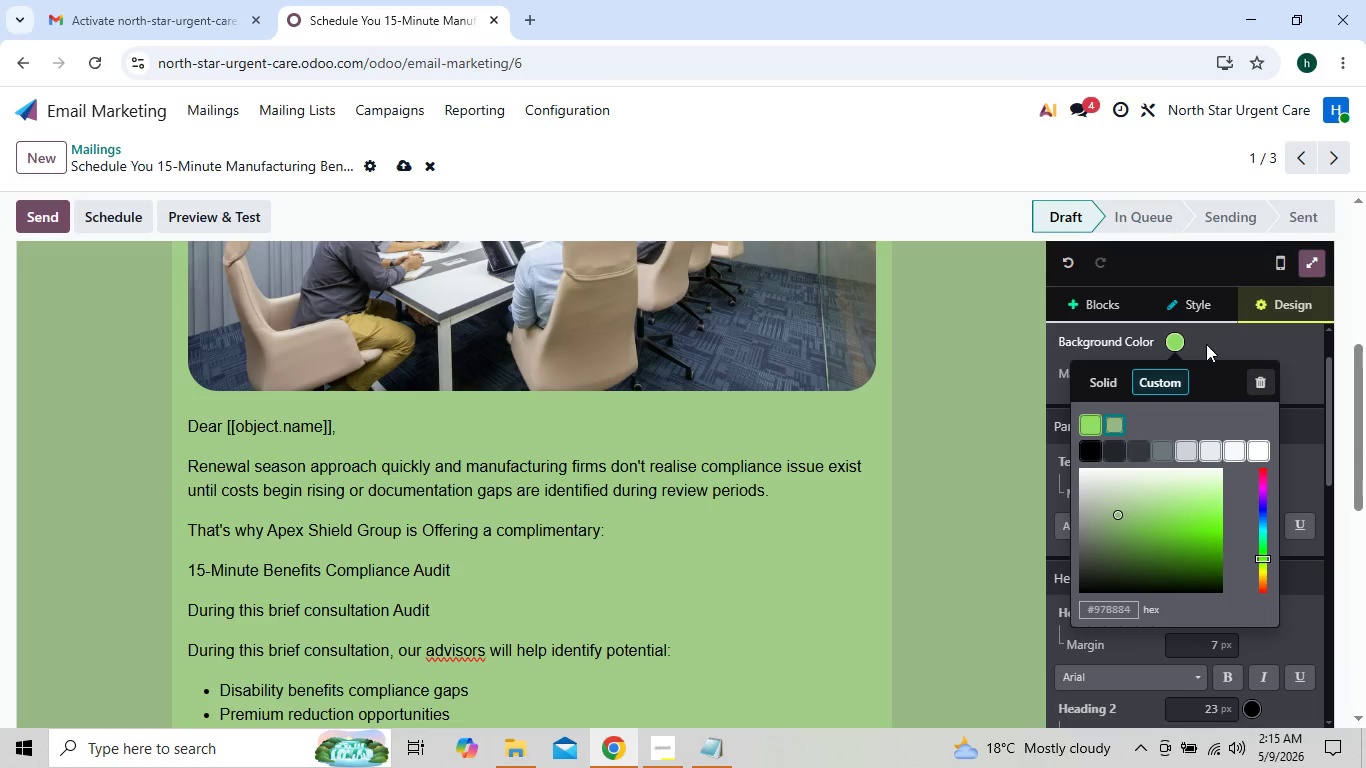 
left_click([1206, 343])
 